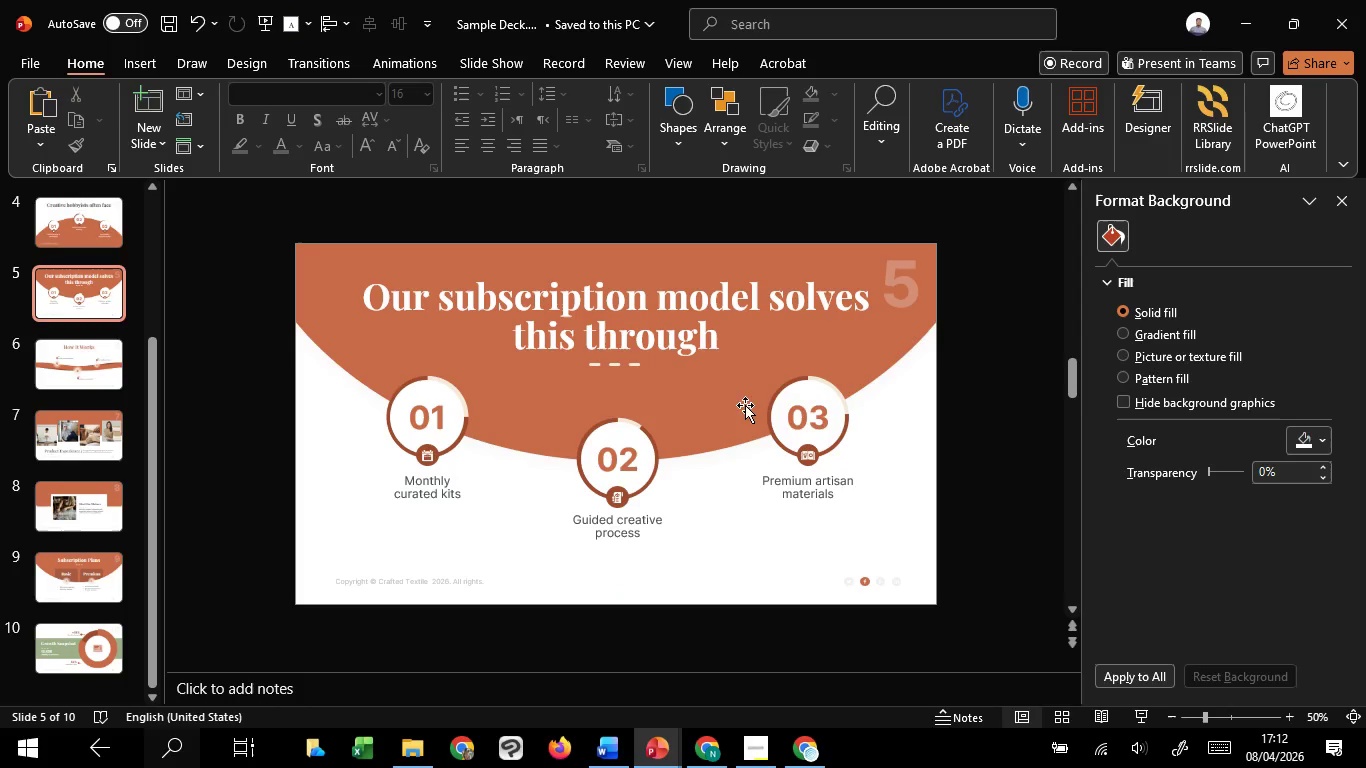 
left_click([739, 405])
 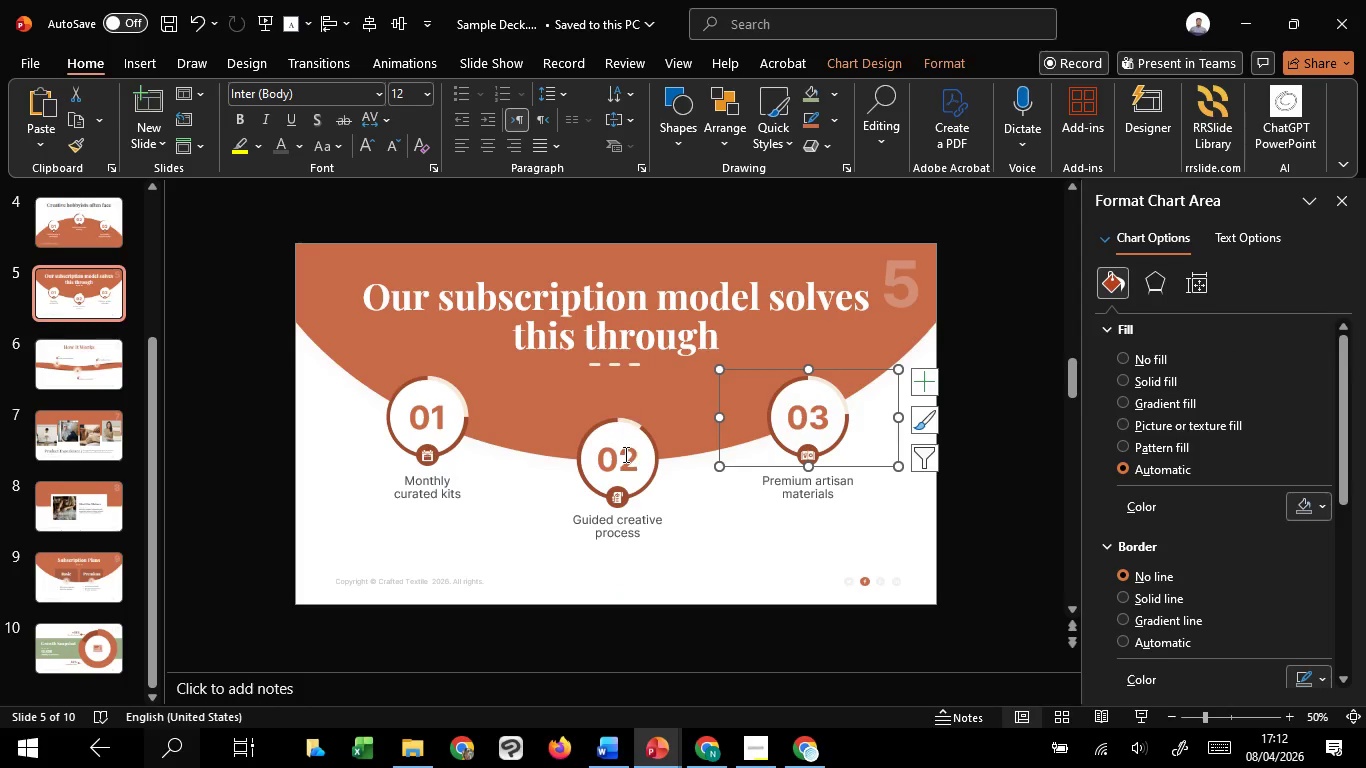 
left_click([625, 455])
 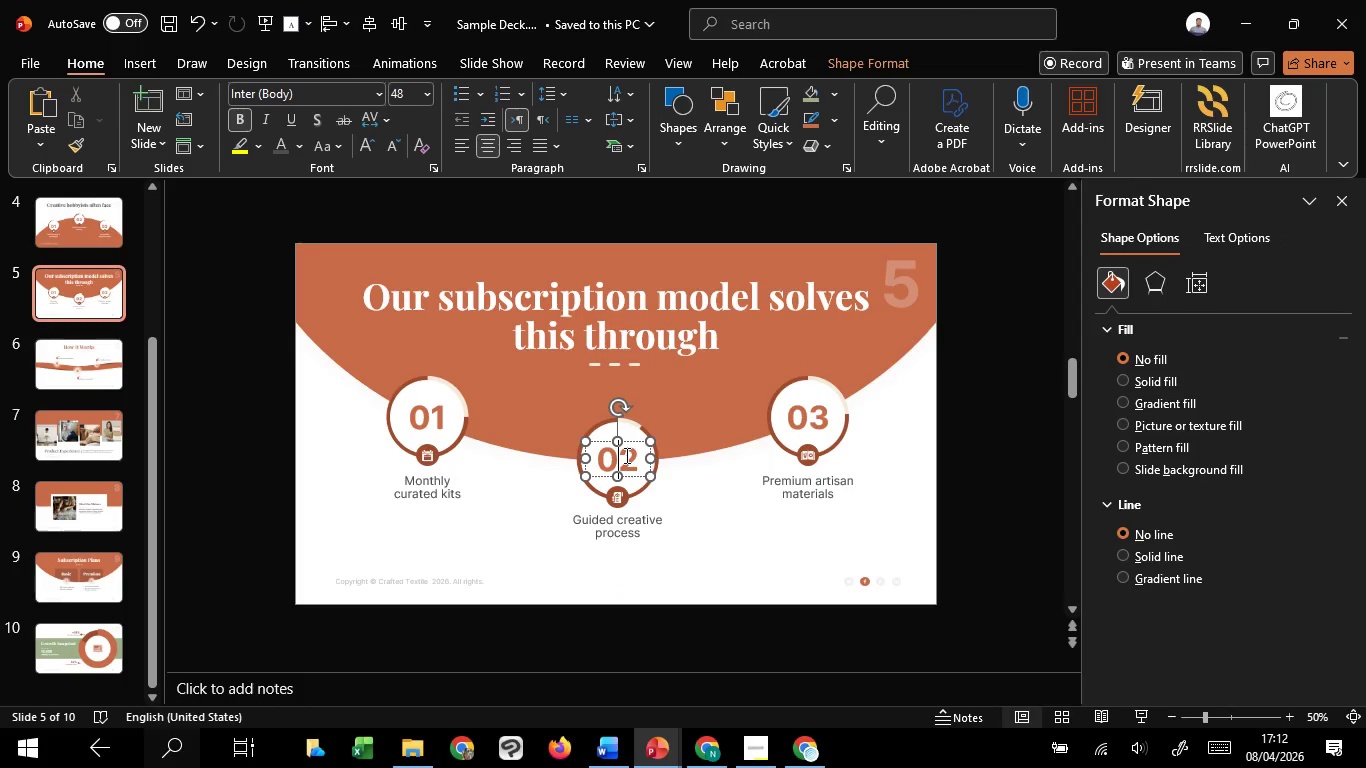 
wait(6.61)
 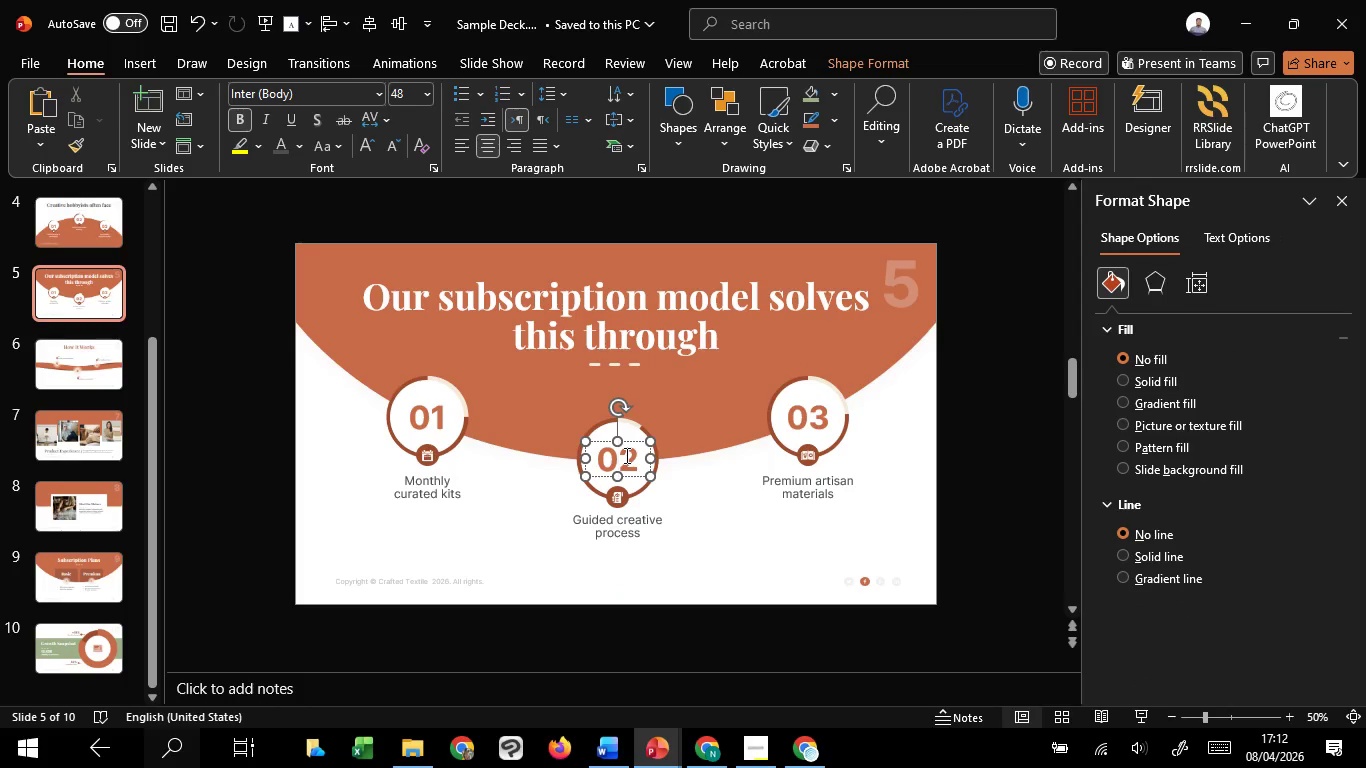 
left_click([807, 421])
 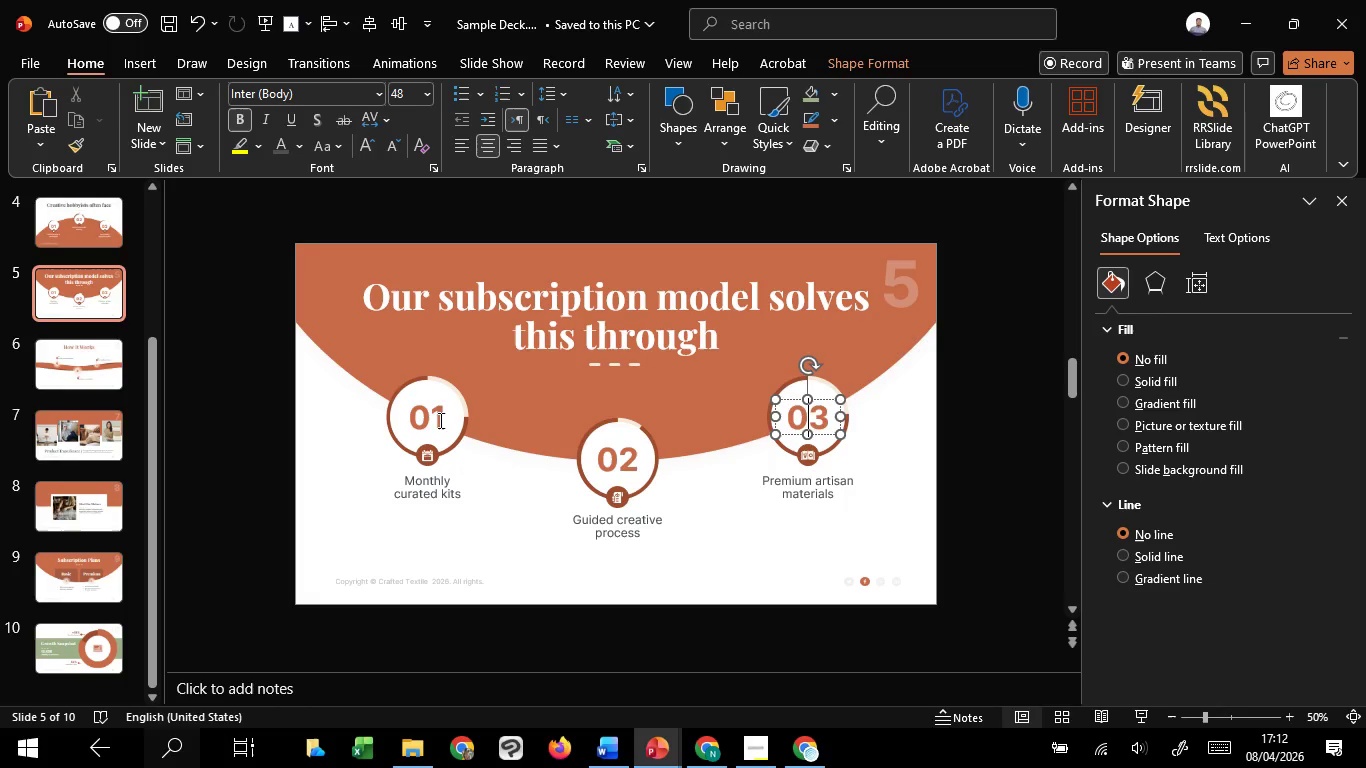 
left_click([433, 420])
 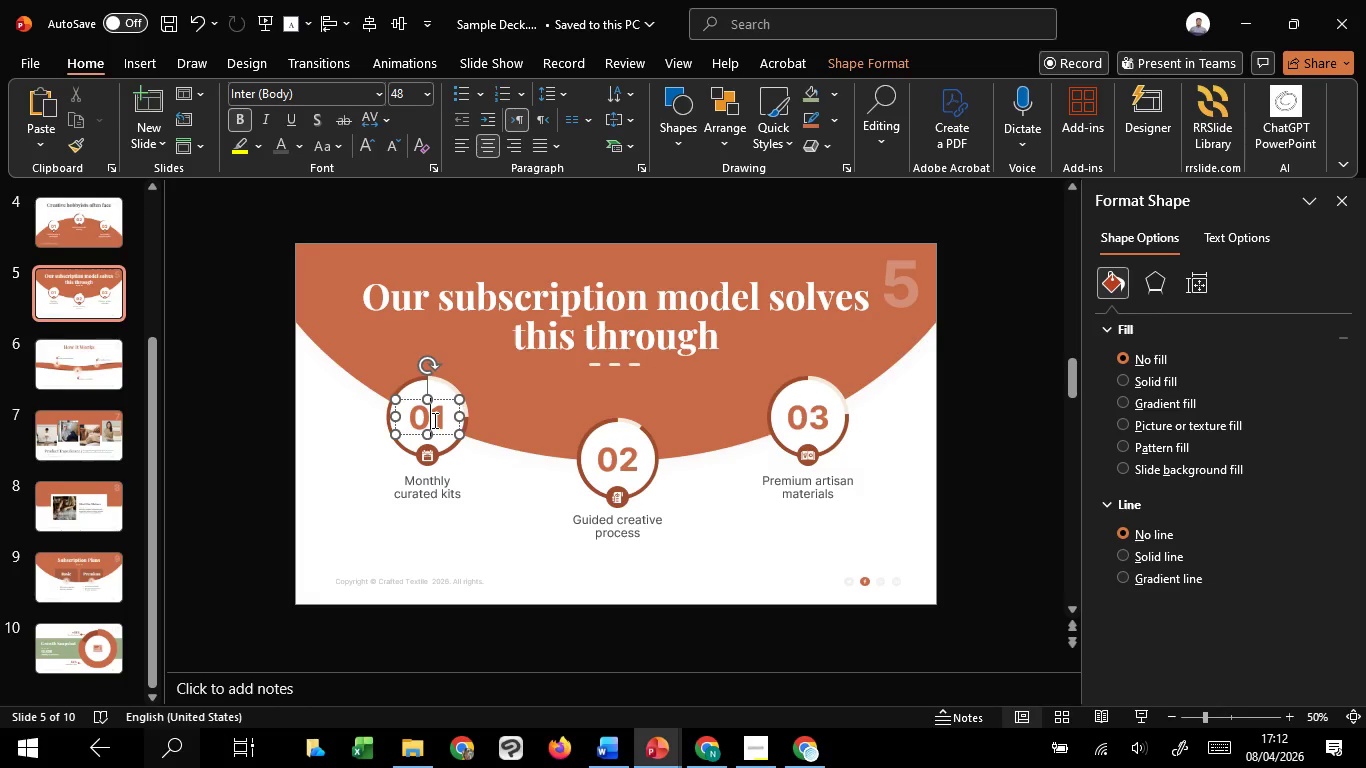 
wait(16.58)
 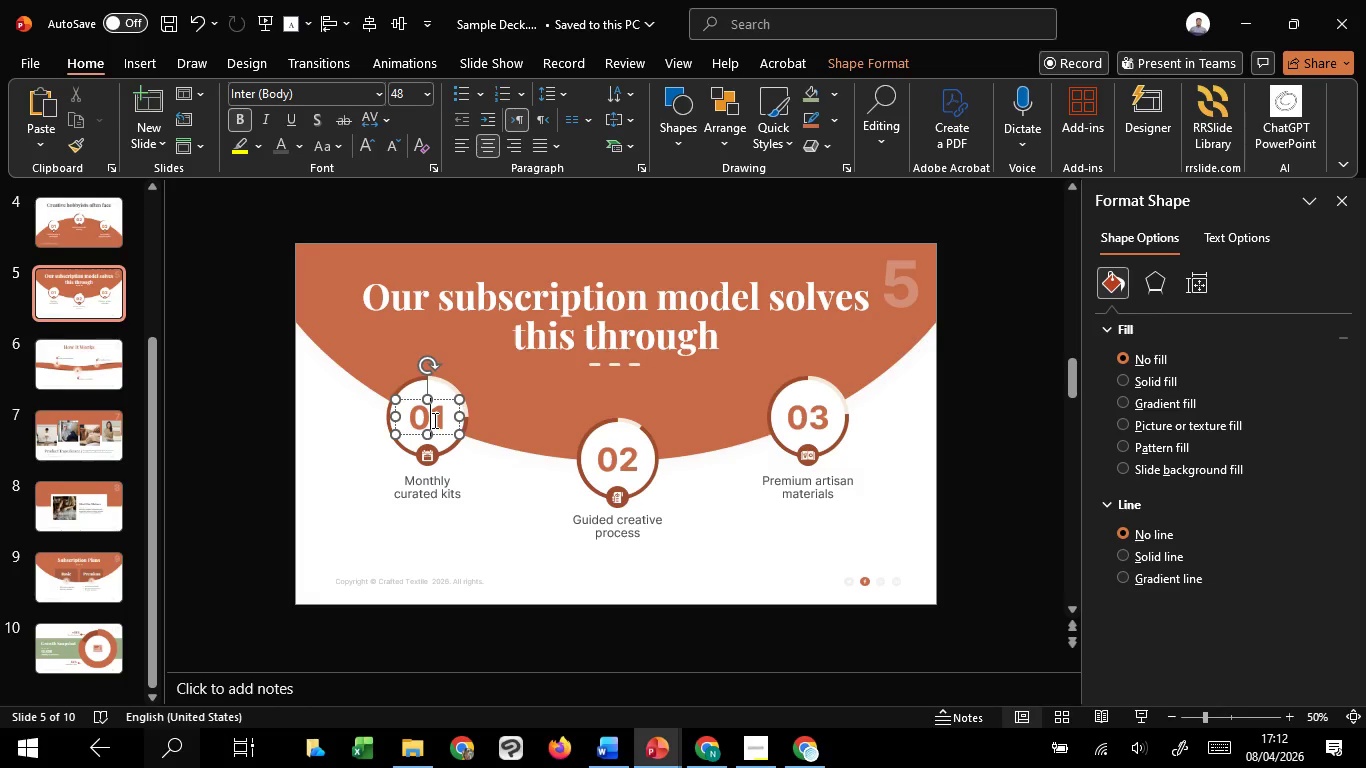 
left_click([354, 477])
 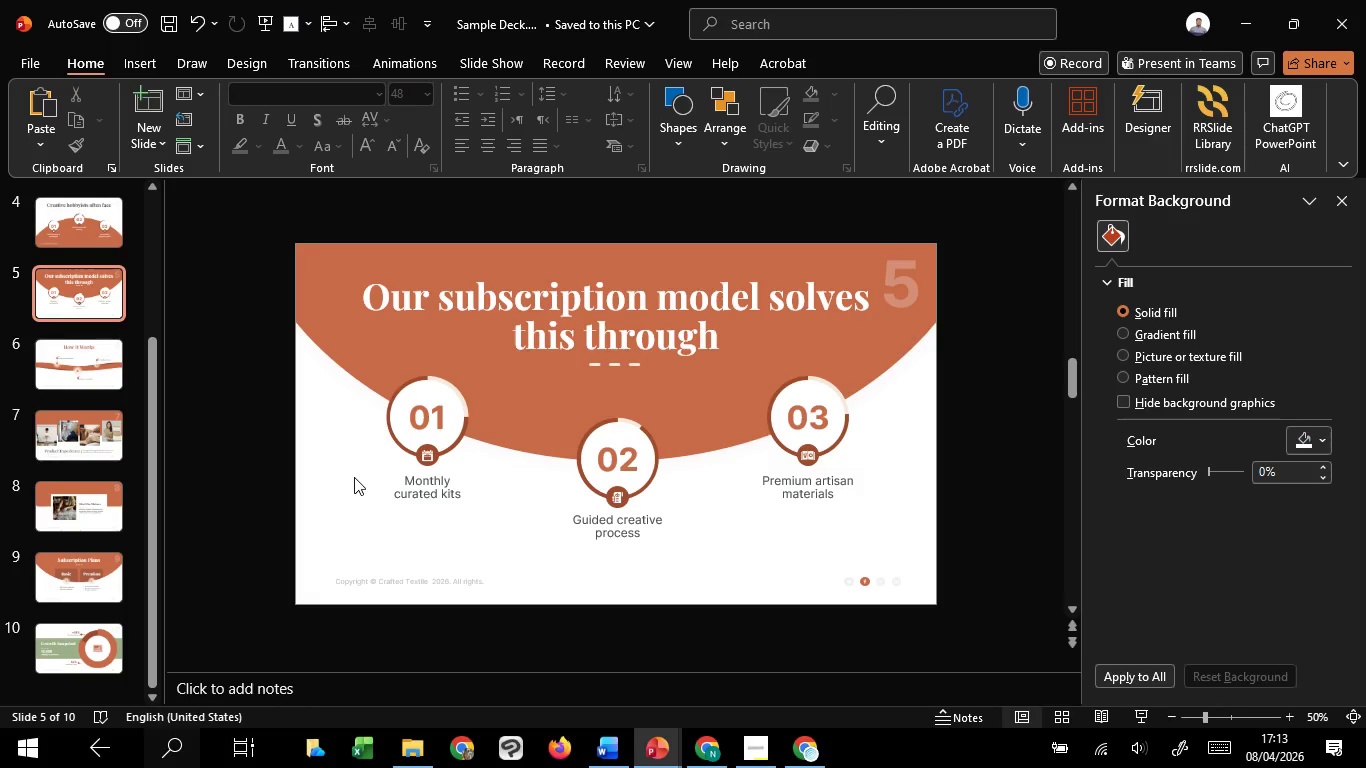 
wait(12.75)
 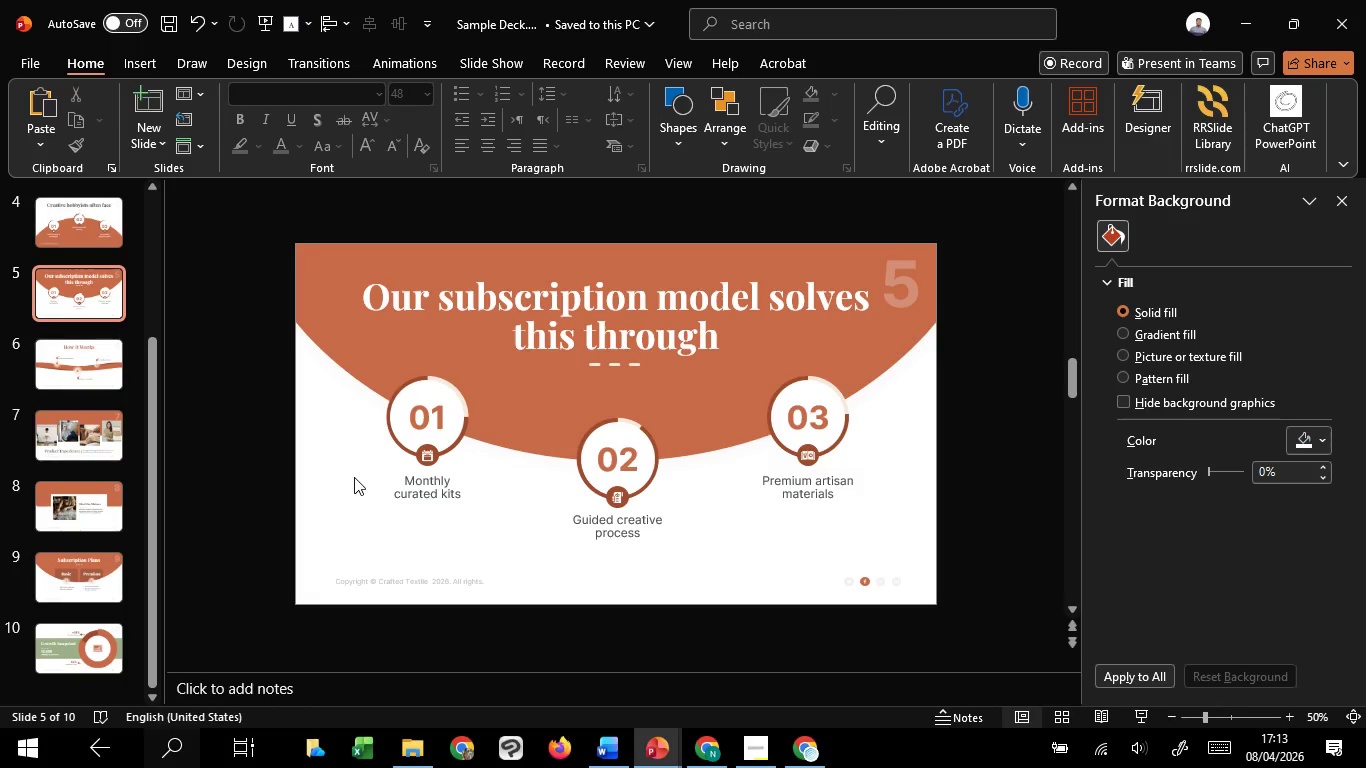 
left_click([340, 487])
 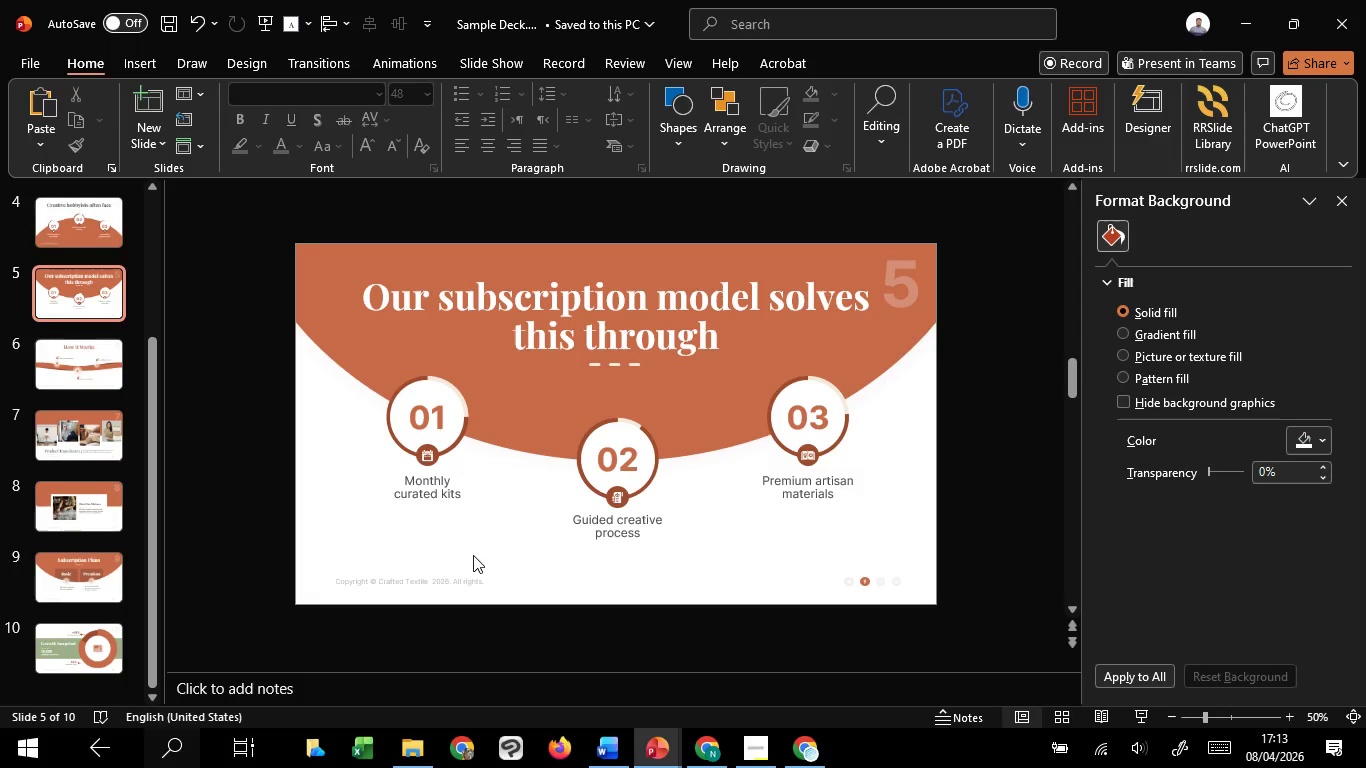 
wait(6.06)
 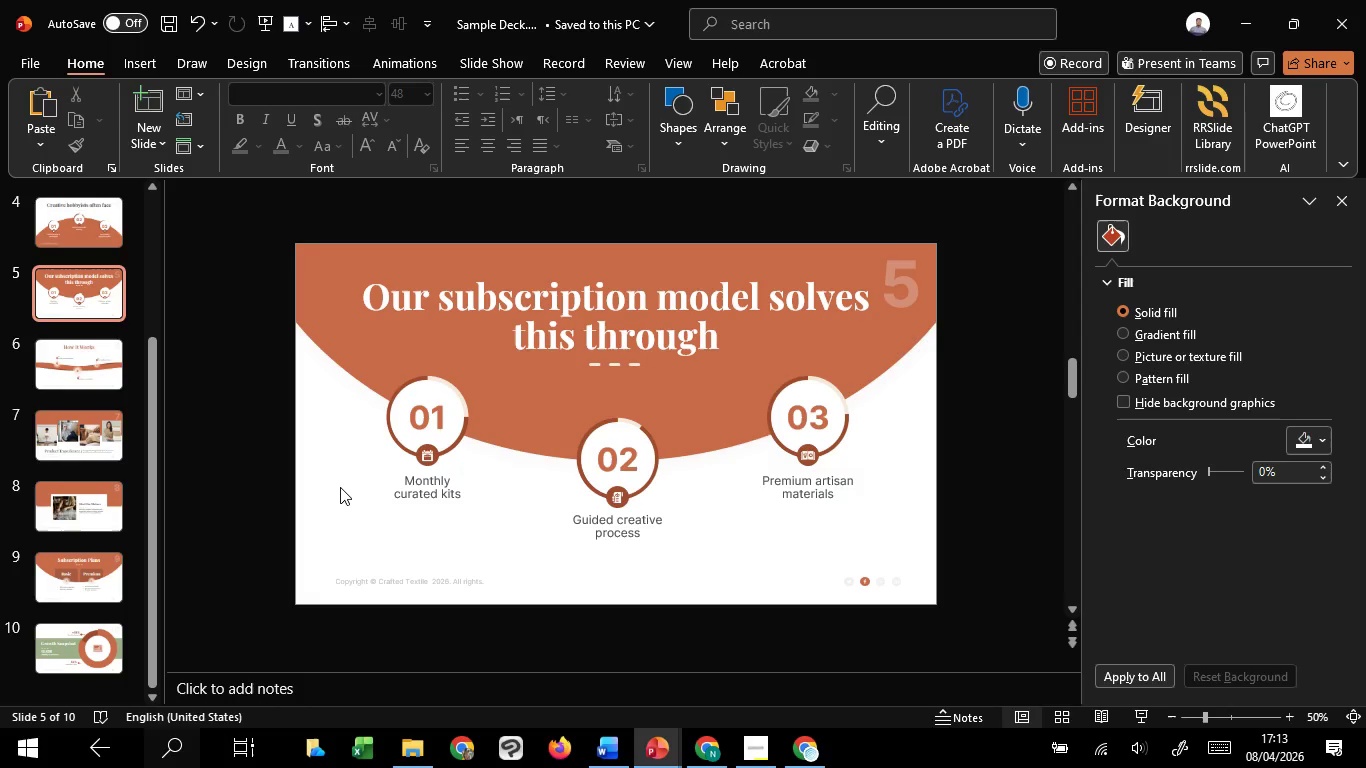 
left_click([424, 490])
 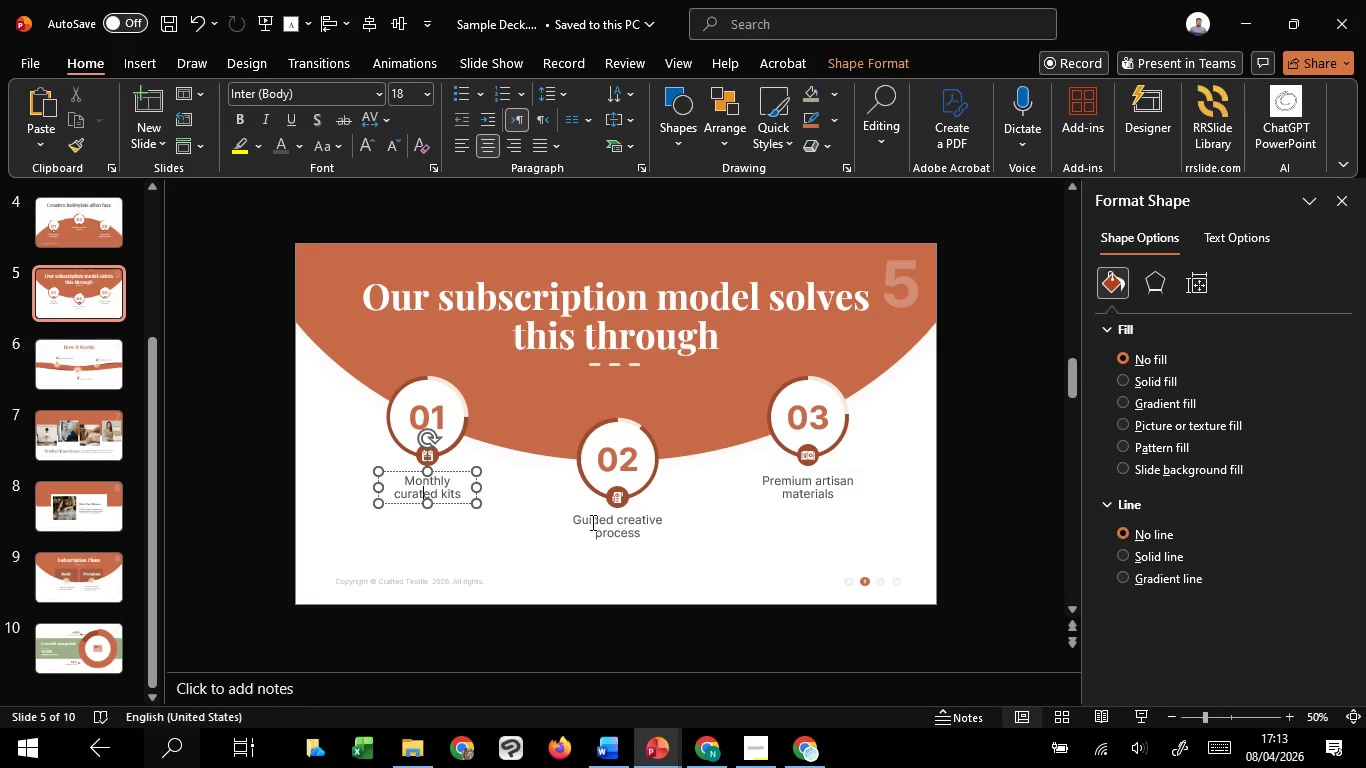 
hold_key(key=ShiftLeft, duration=1.52)
left_click([789, 484])
 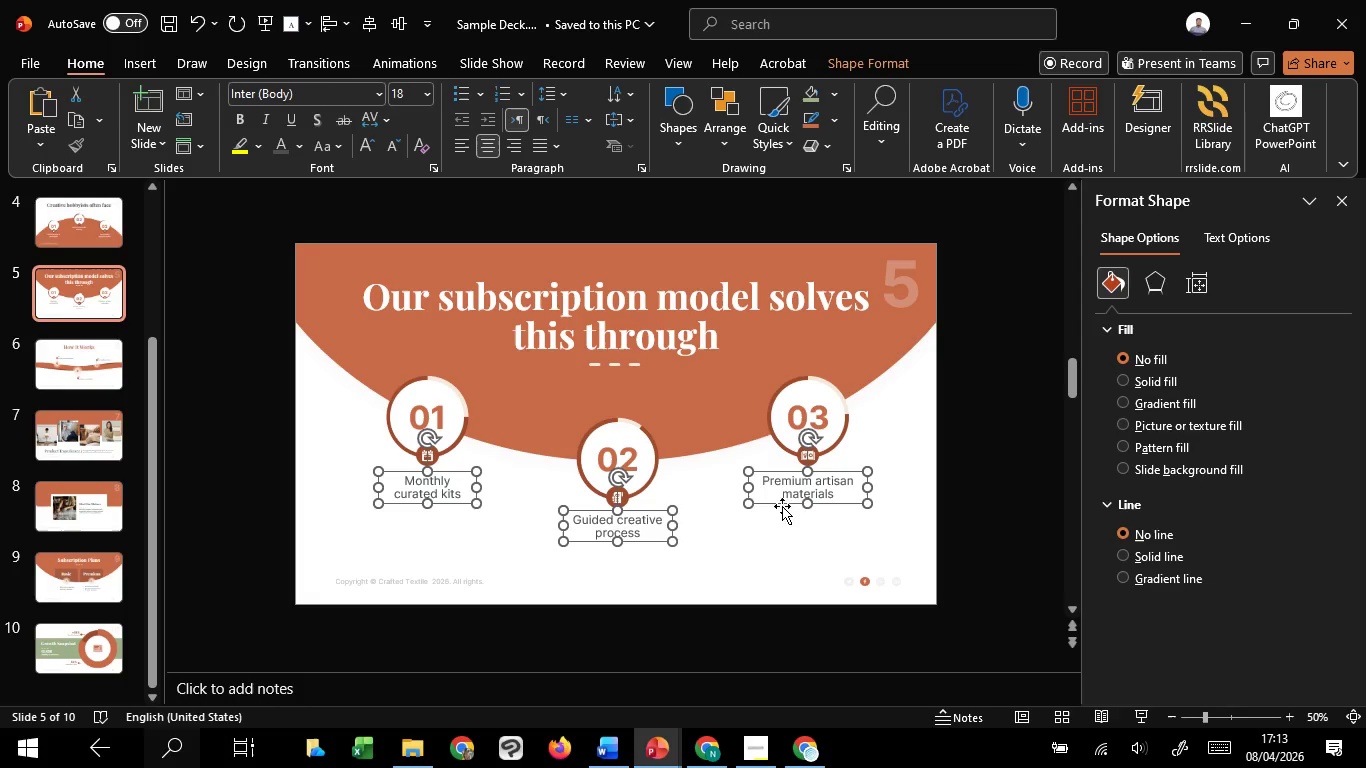 
key(Shift+ShiftLeft)
 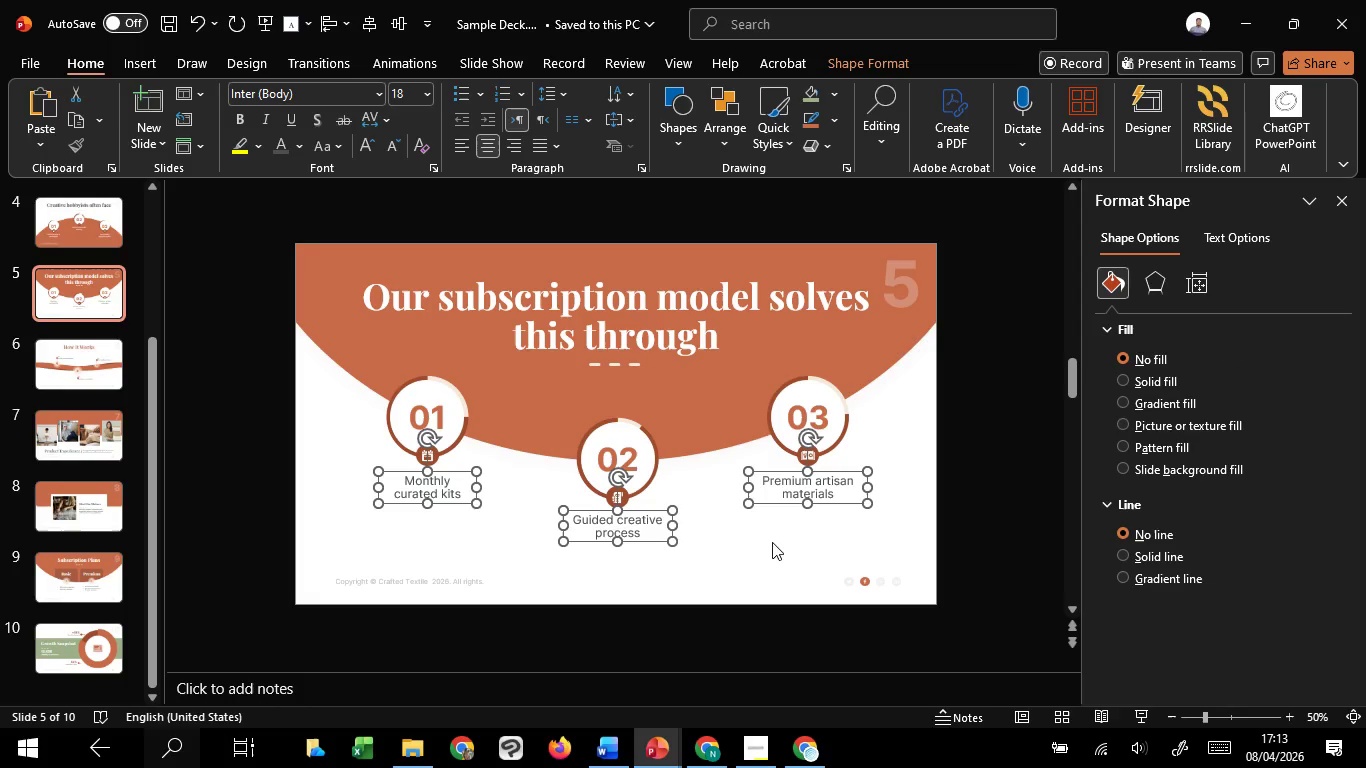 
key(Shift+ShiftLeft)
 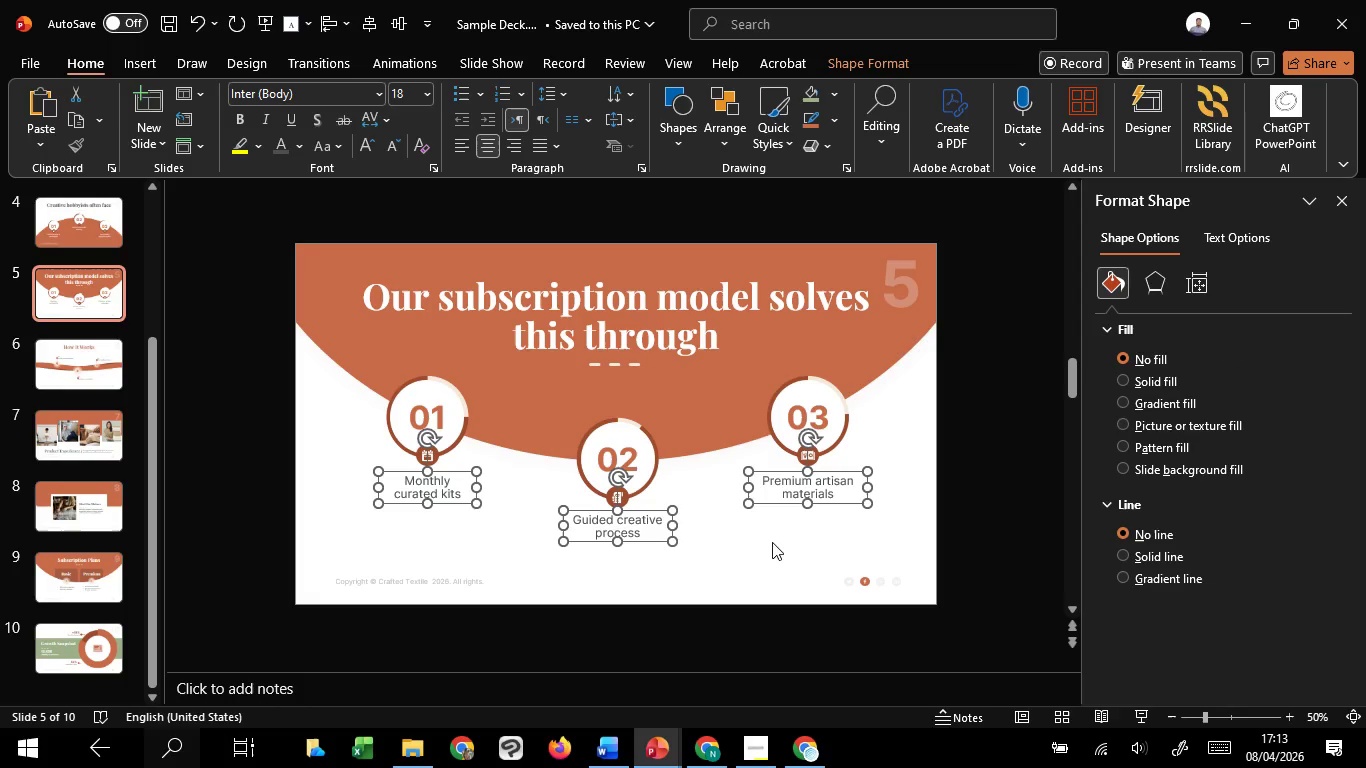 
key(Shift+ShiftLeft)
 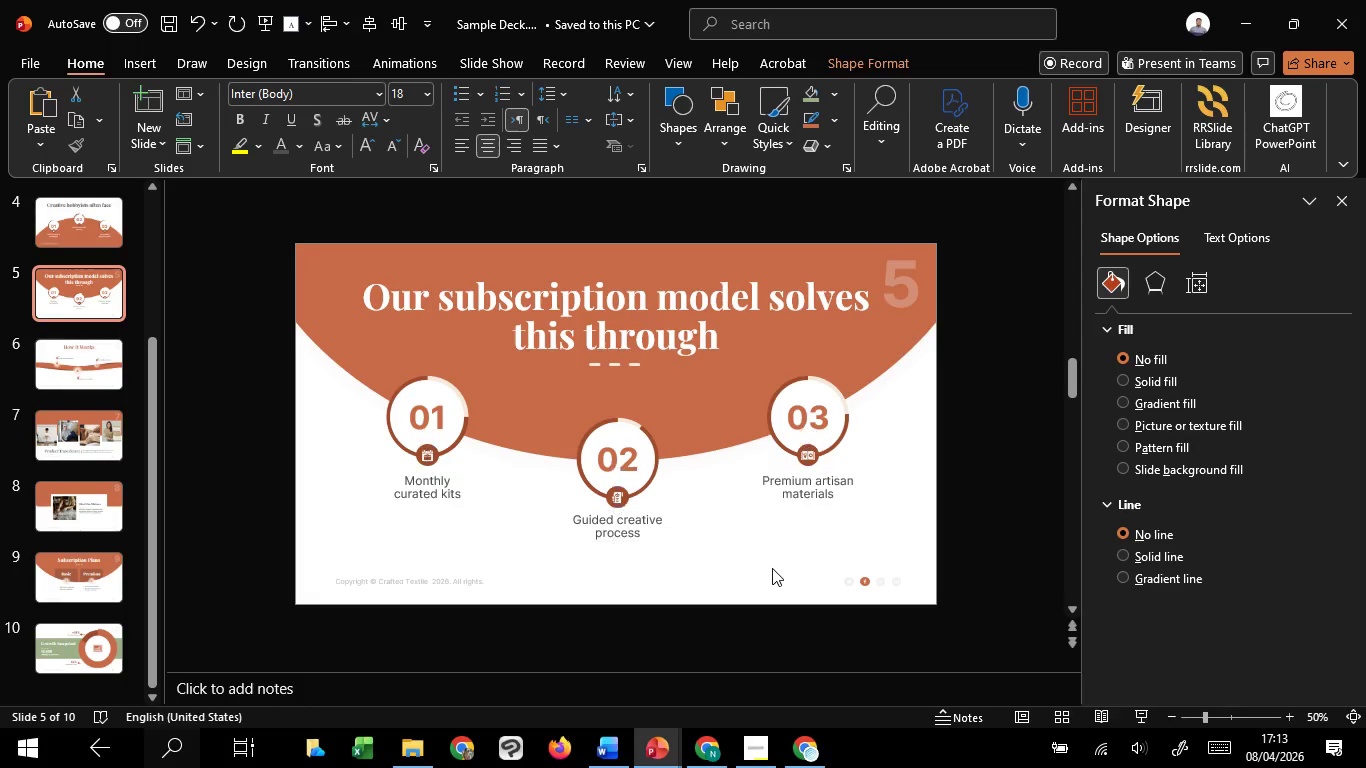 
left_click([772, 568])
 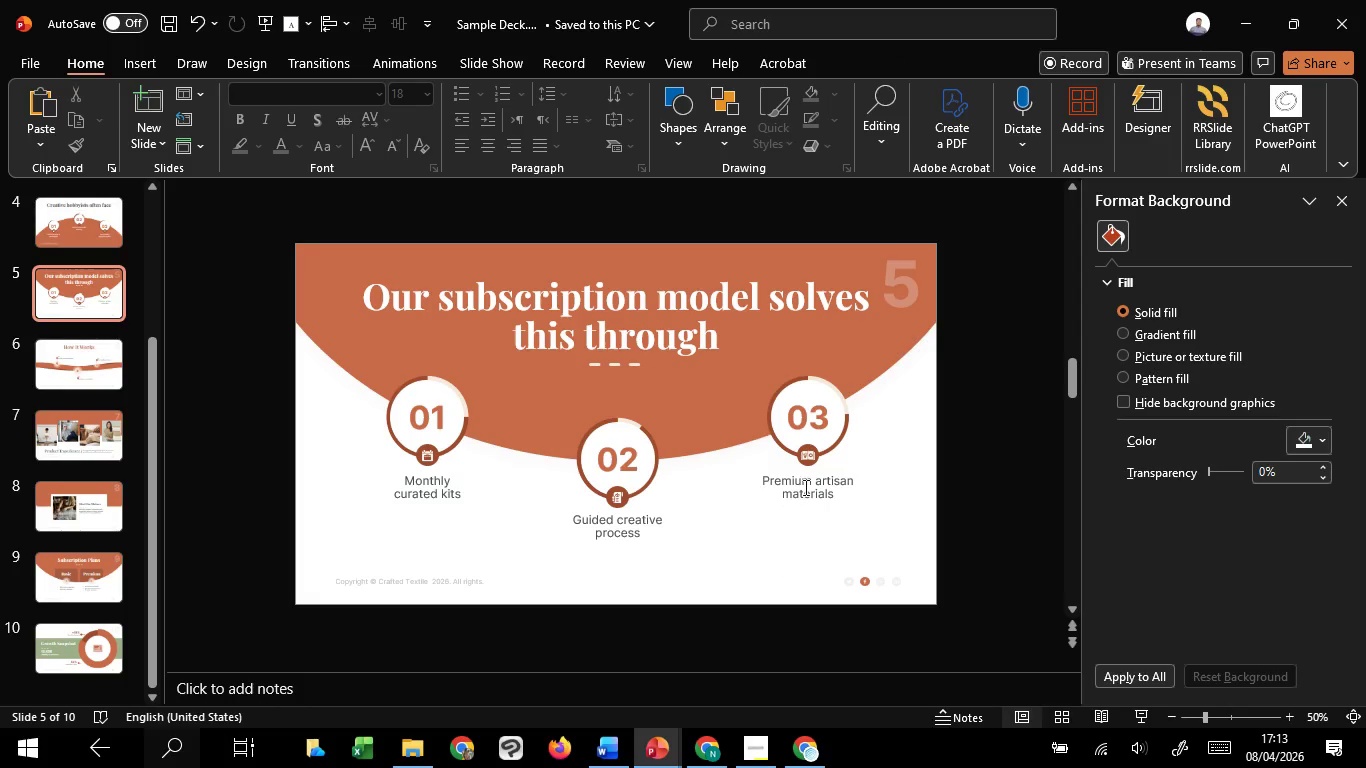 
left_click([804, 487])
 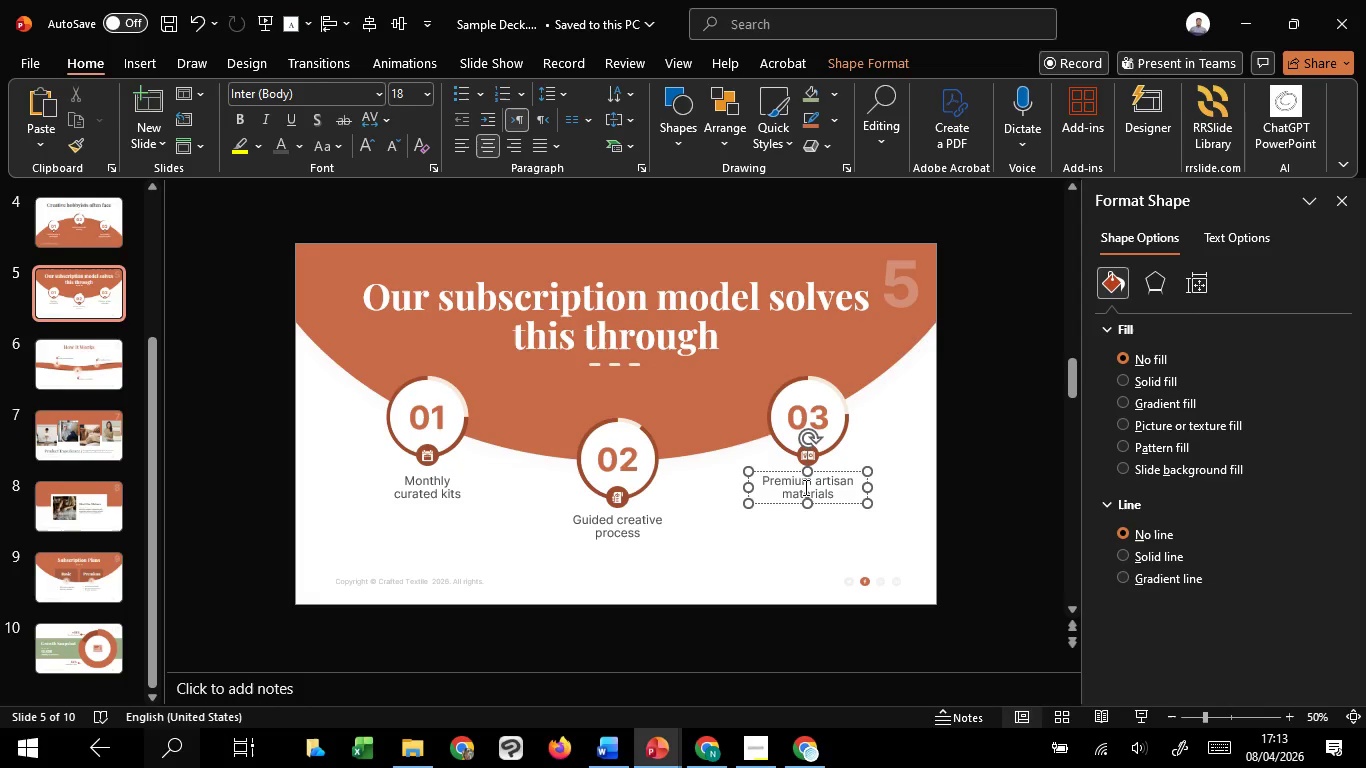 
left_click([780, 526])
 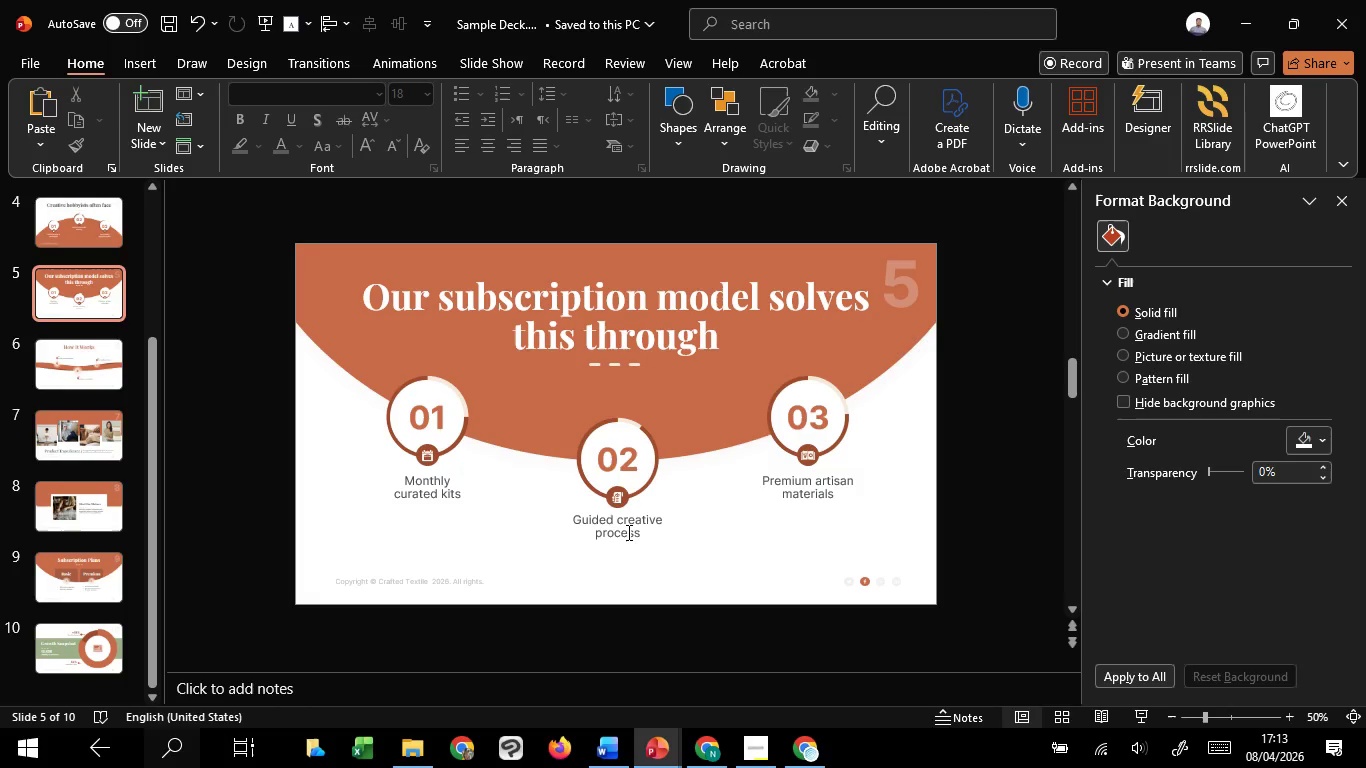 
left_click([627, 532])
 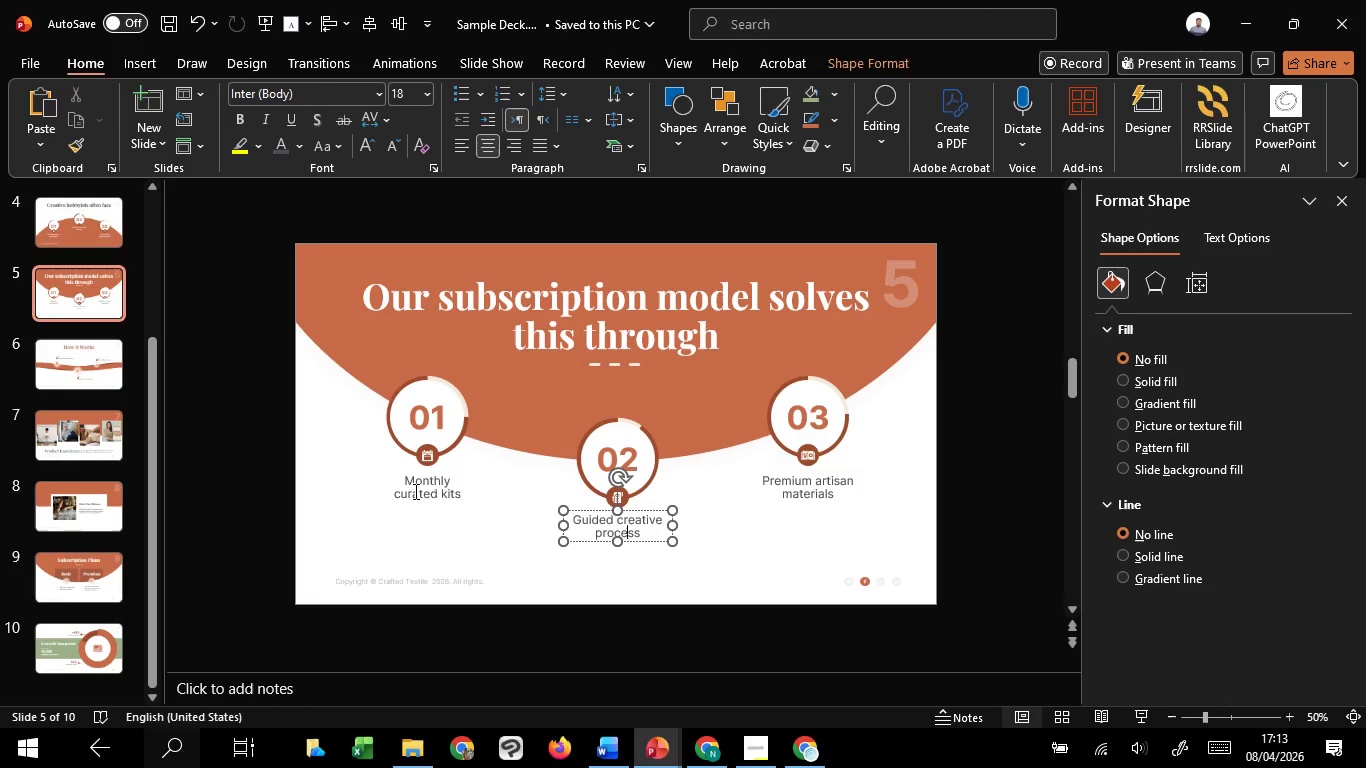 
left_click([414, 491])
 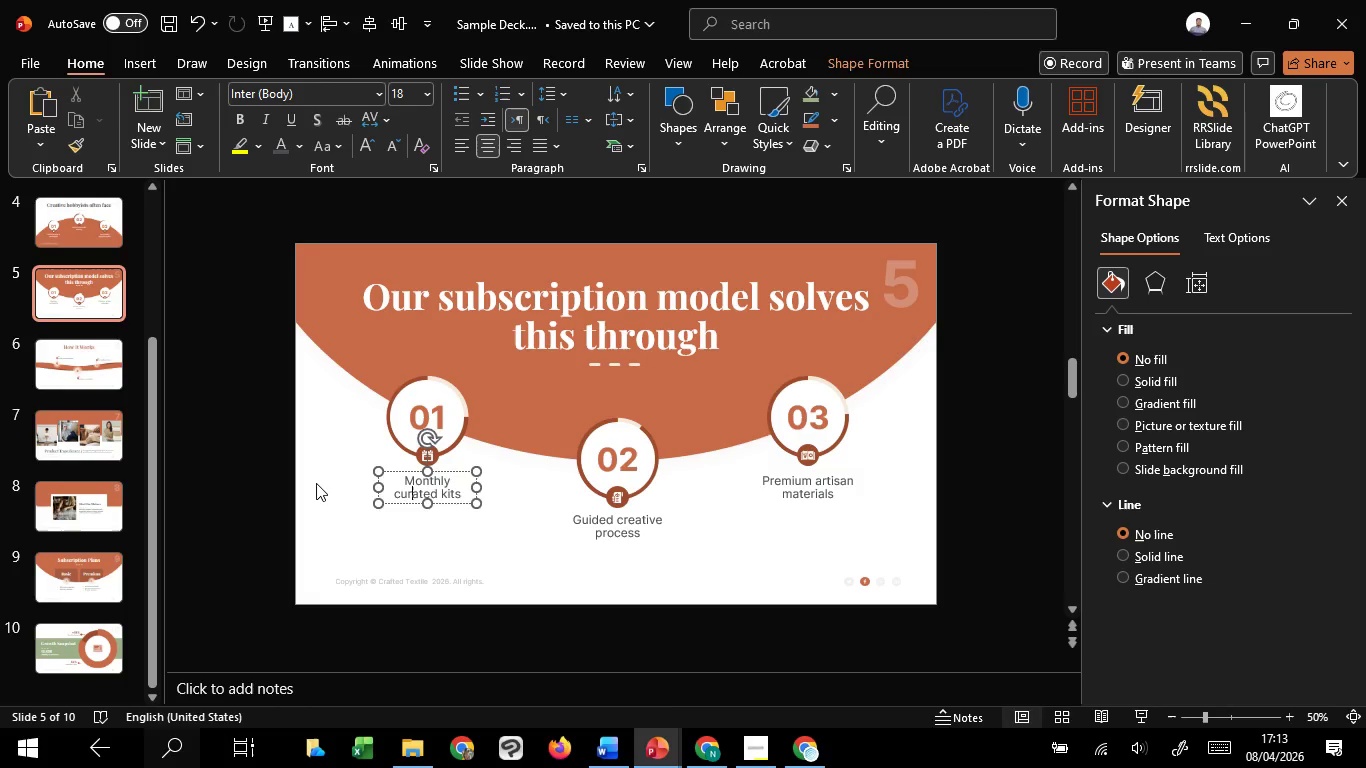 
left_click([316, 483])
 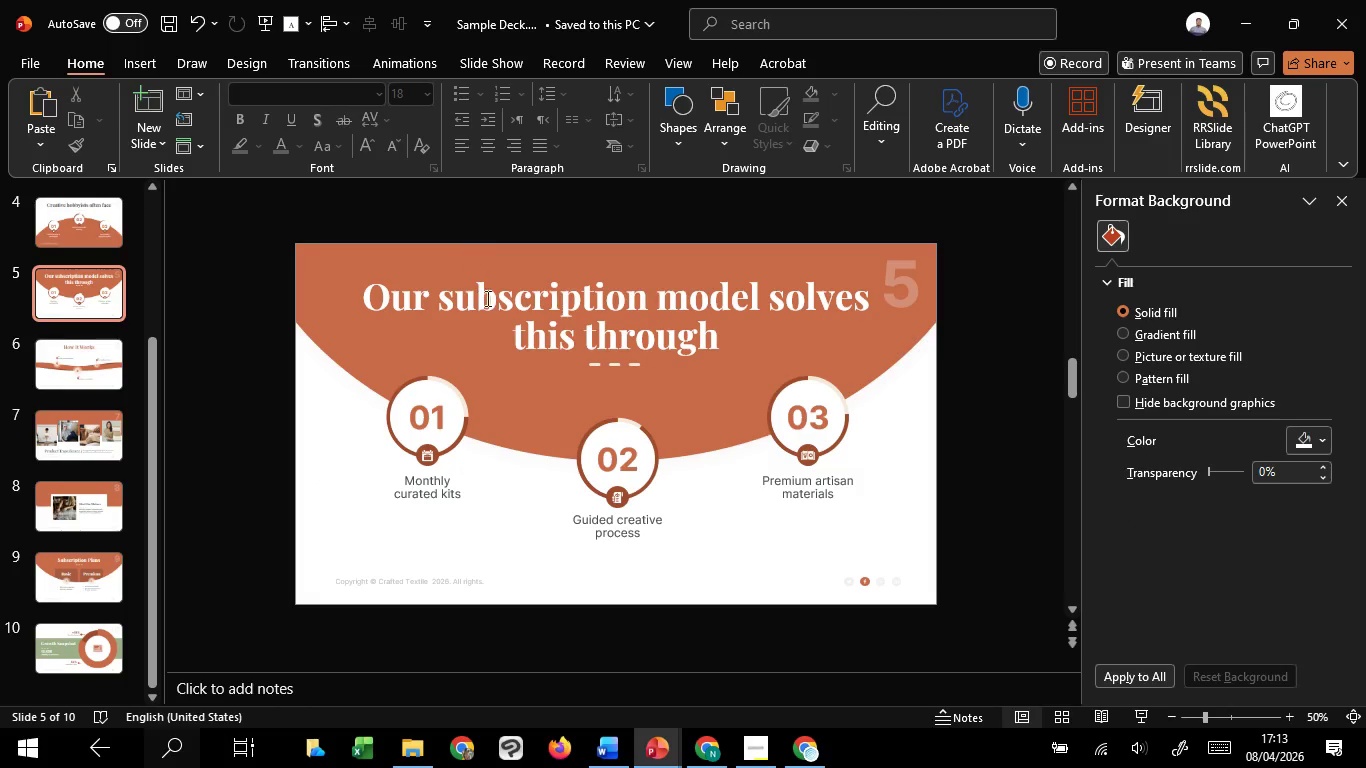 
left_click([494, 303])
 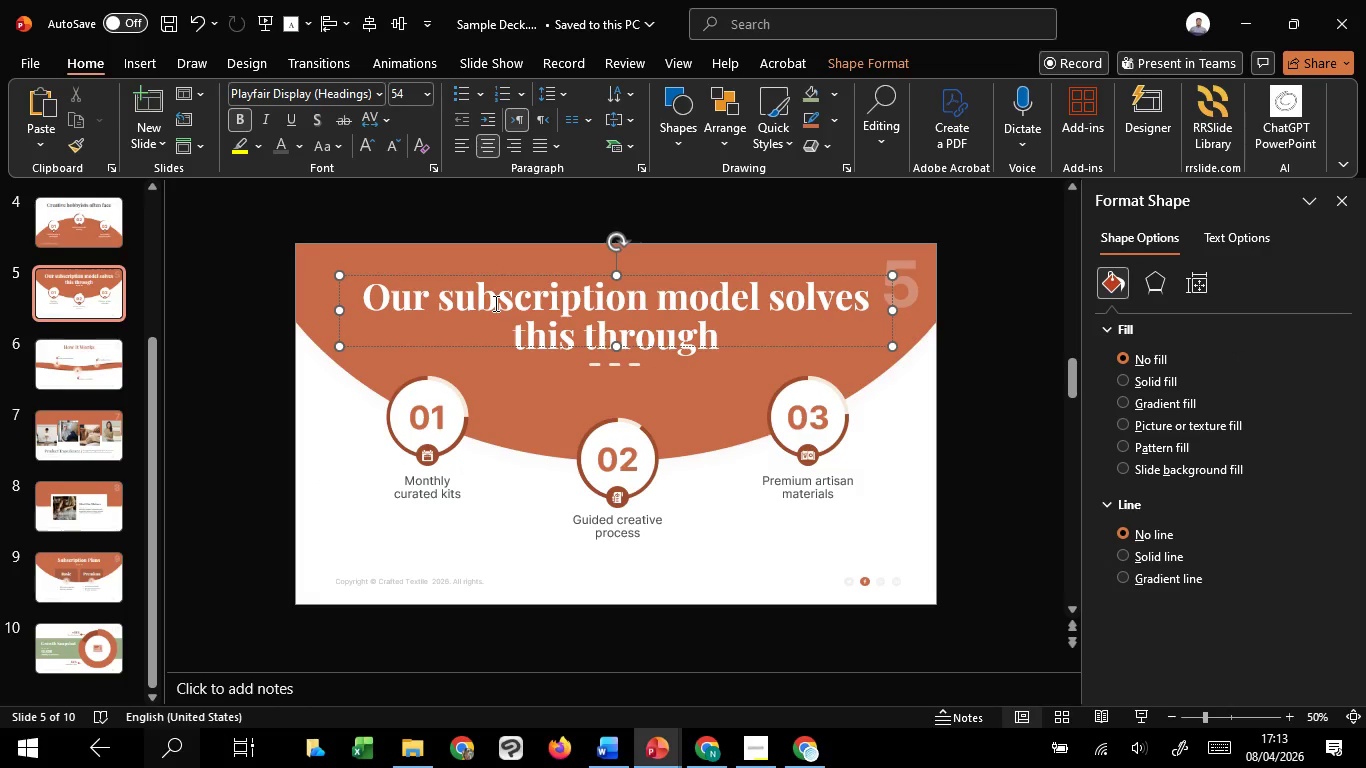 
left_click([531, 513])
 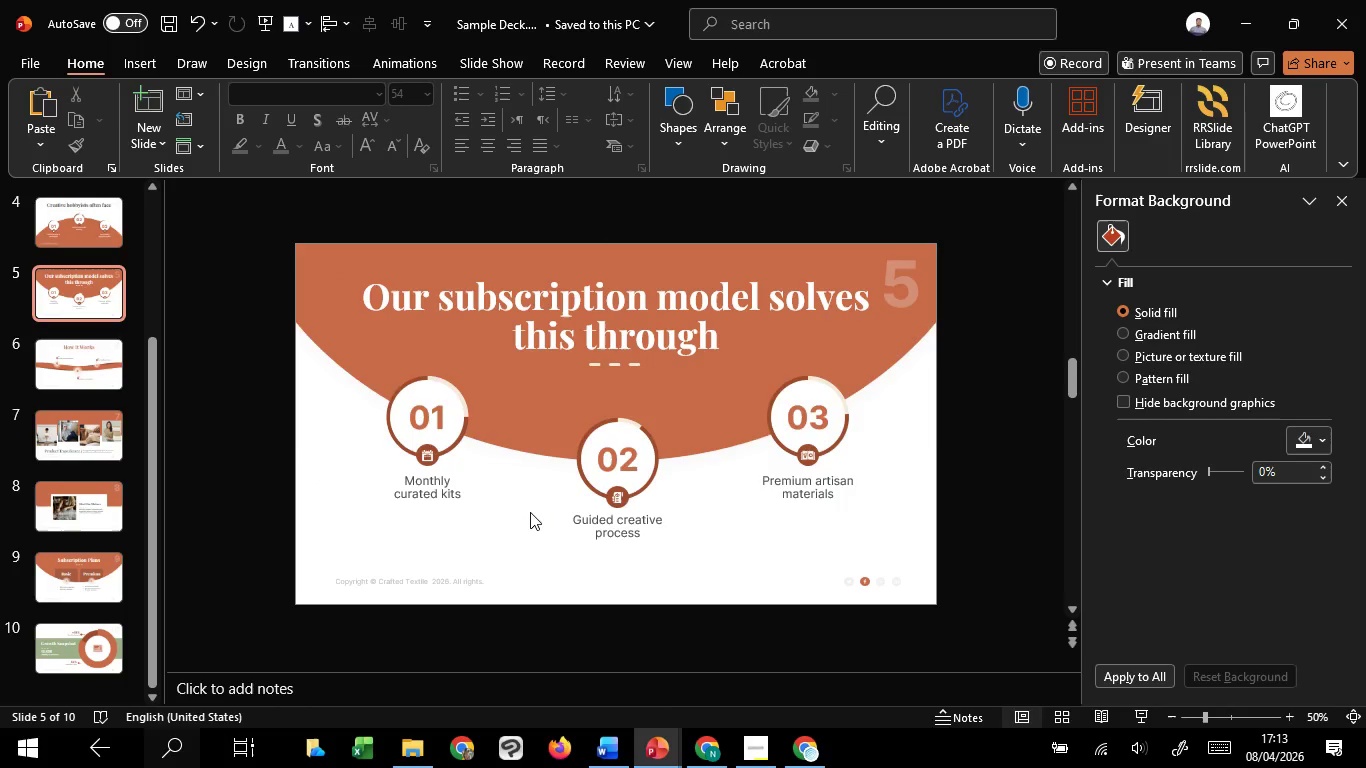 
scroll: coordinate [530, 512], scroll_direction: down, amount: 1.0
 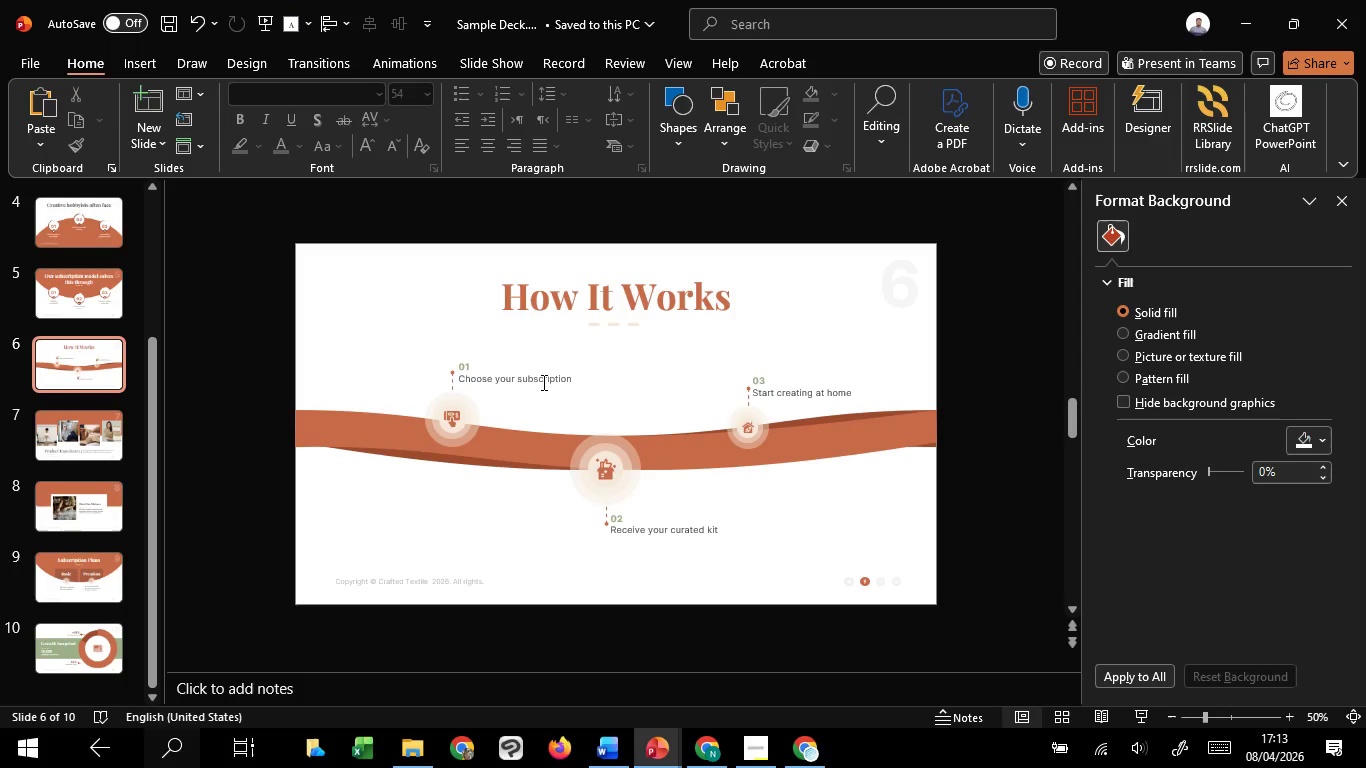 
left_click([542, 382])
 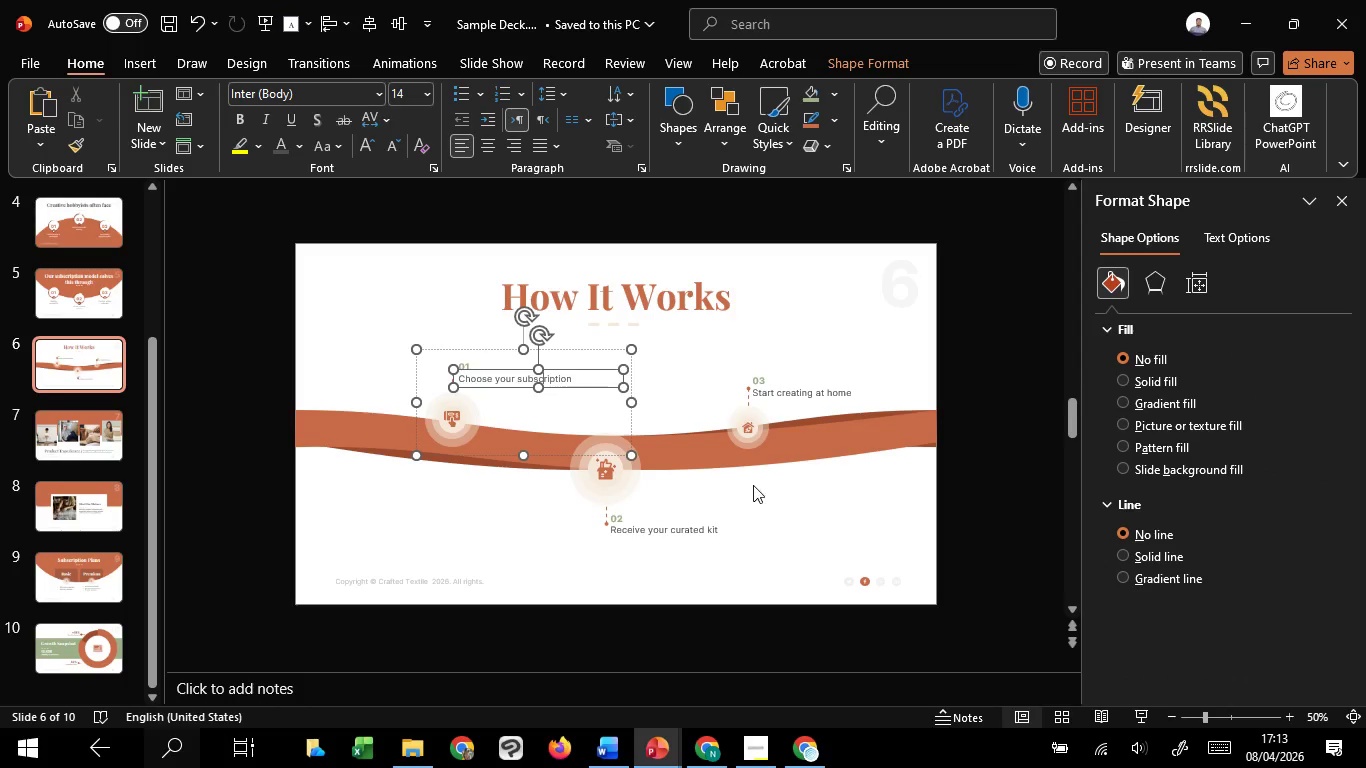 
left_click([753, 485])
 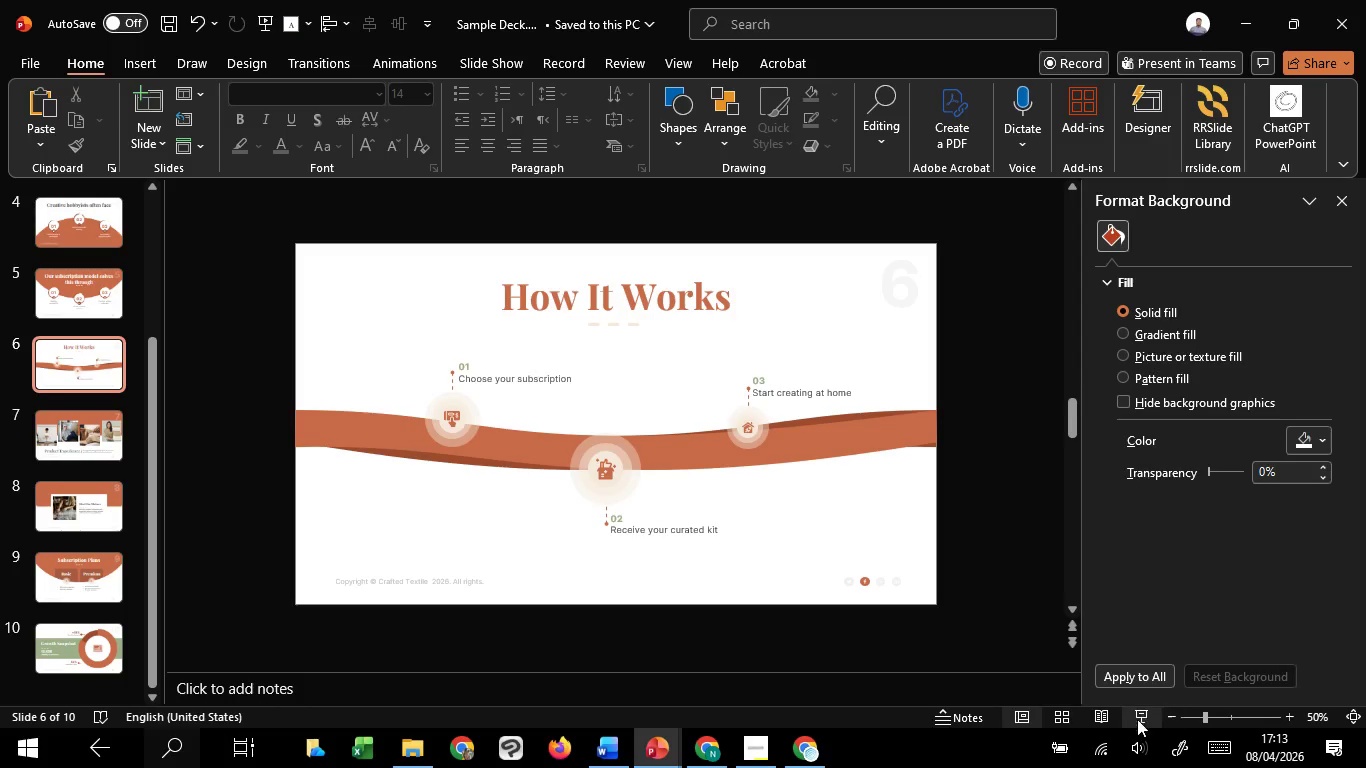 
left_click([1137, 721])
 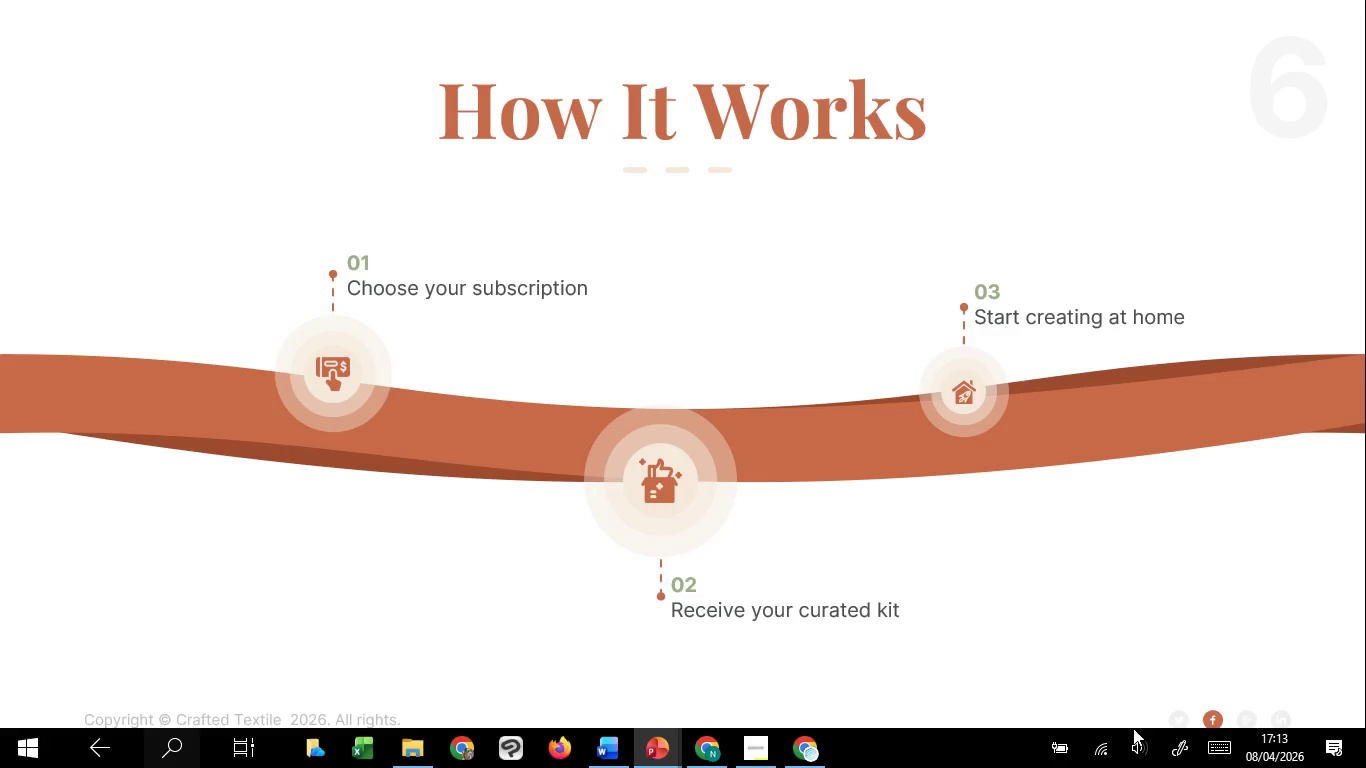 
key(Escape)
 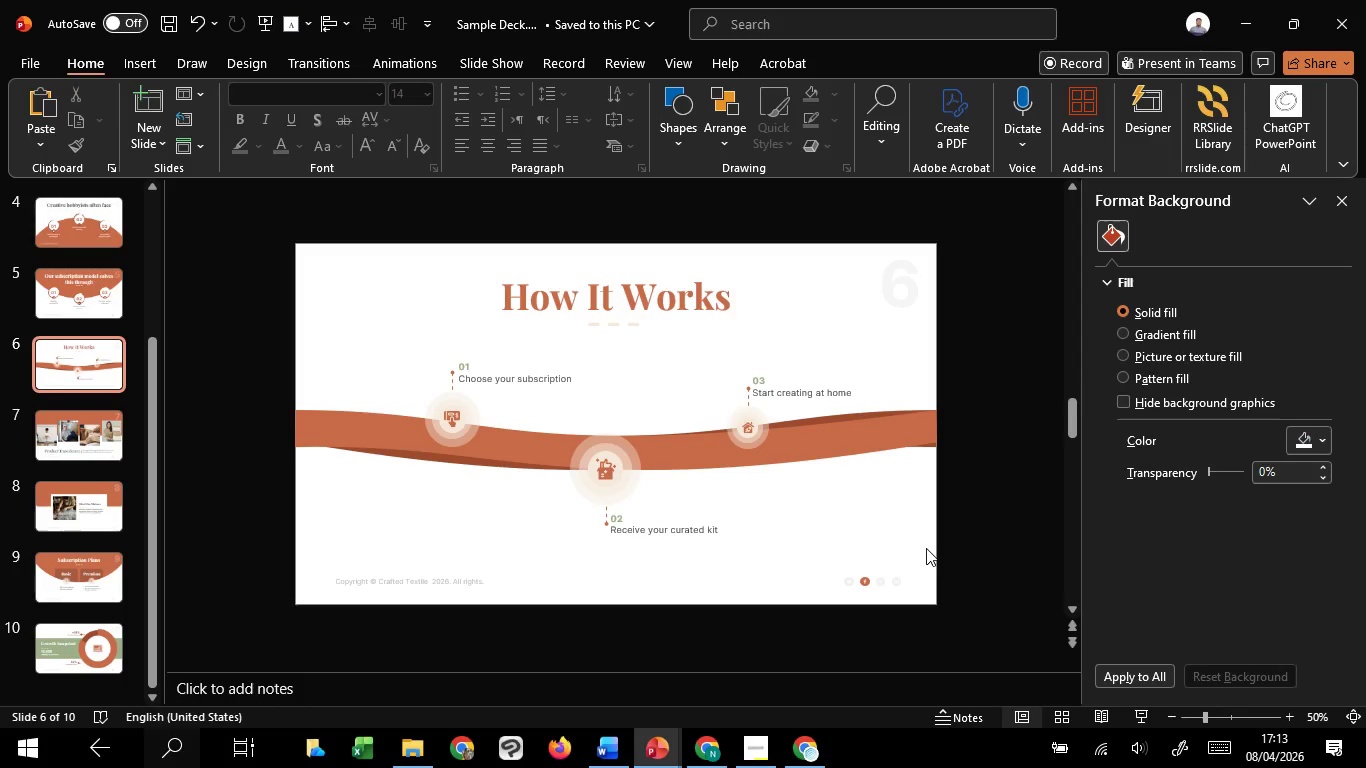 
scroll: coordinate [926, 548], scroll_direction: down, amount: 1.0
 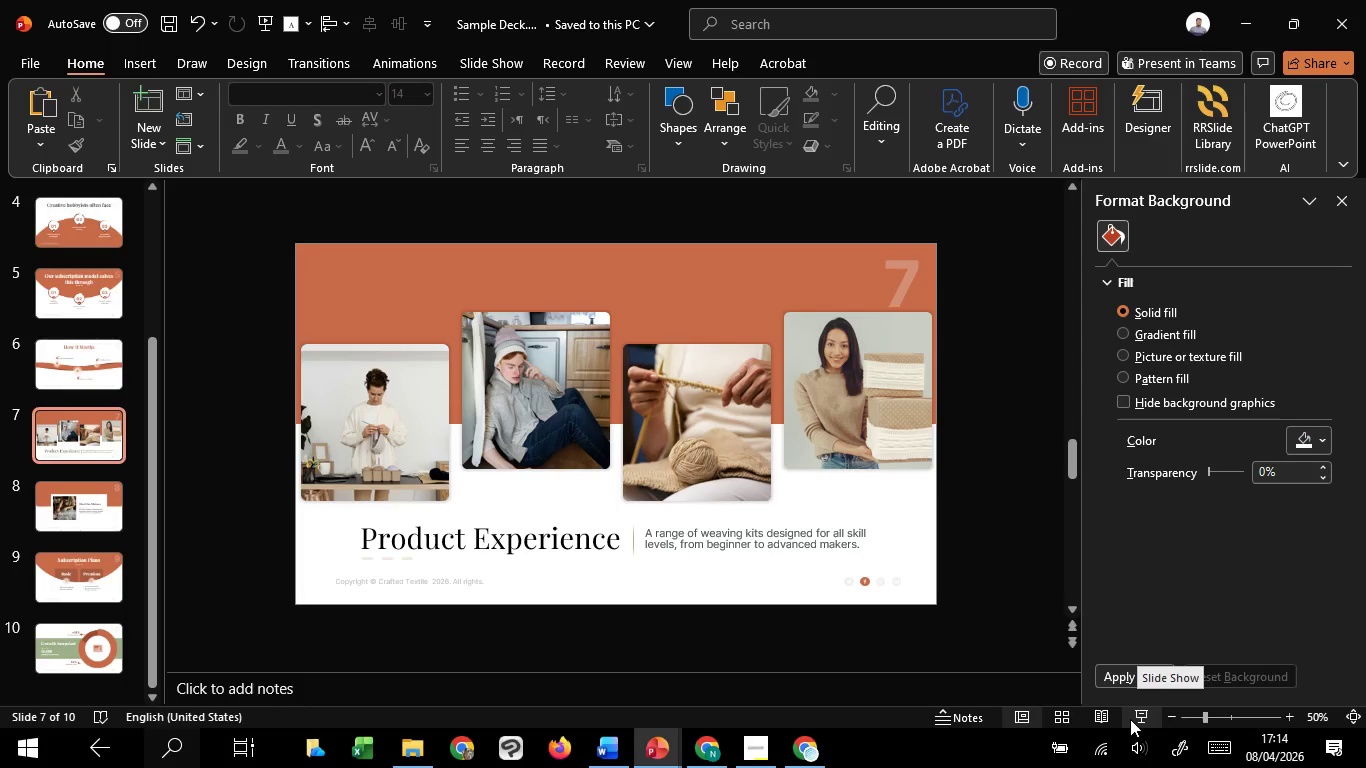 
wait(26.97)
 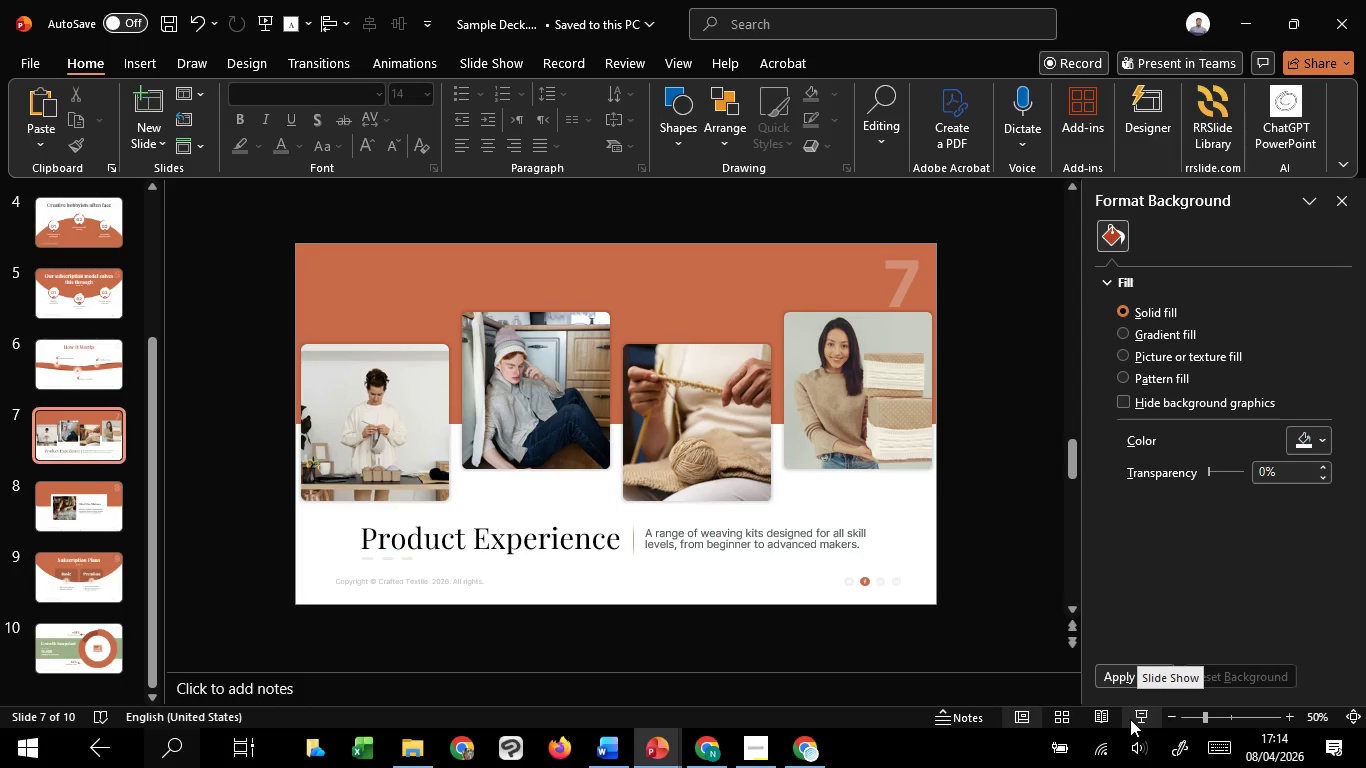 
left_click([1135, 718])
 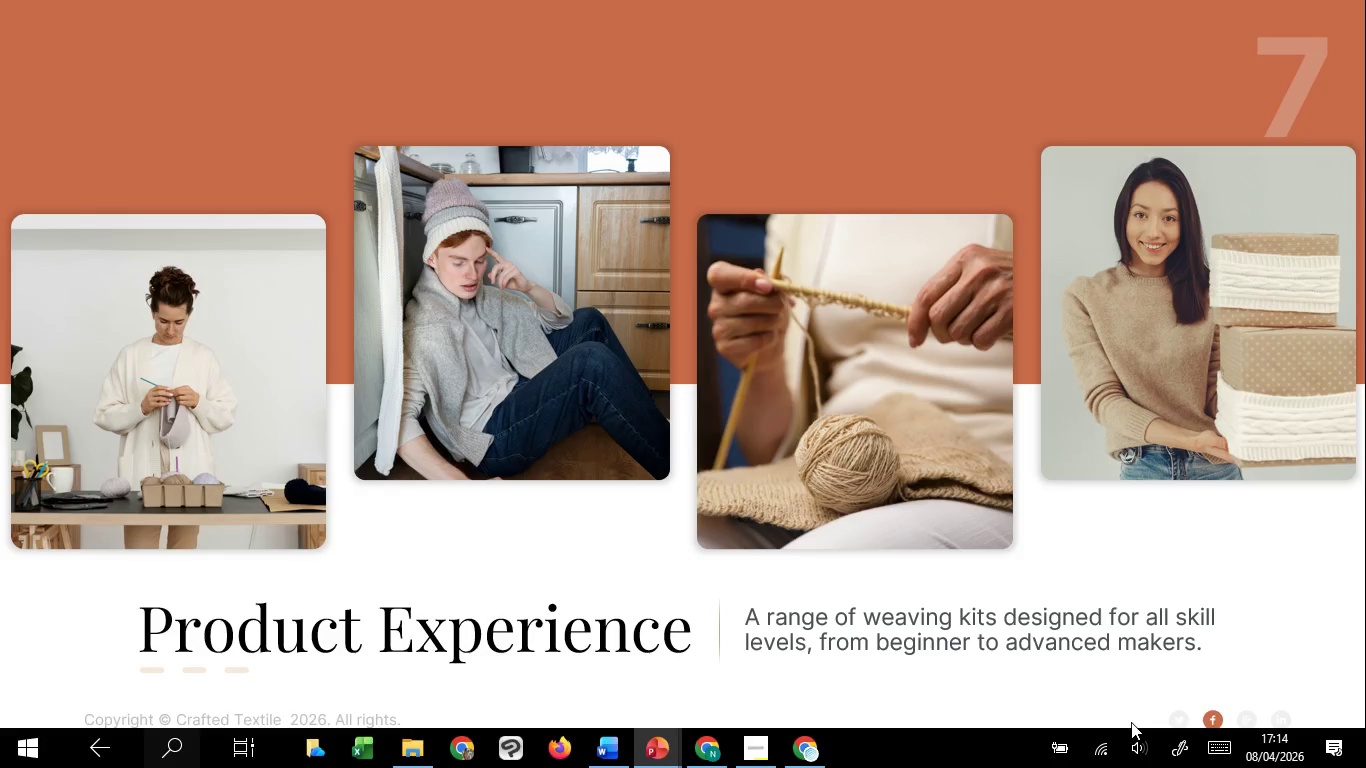 
wait(11.23)
 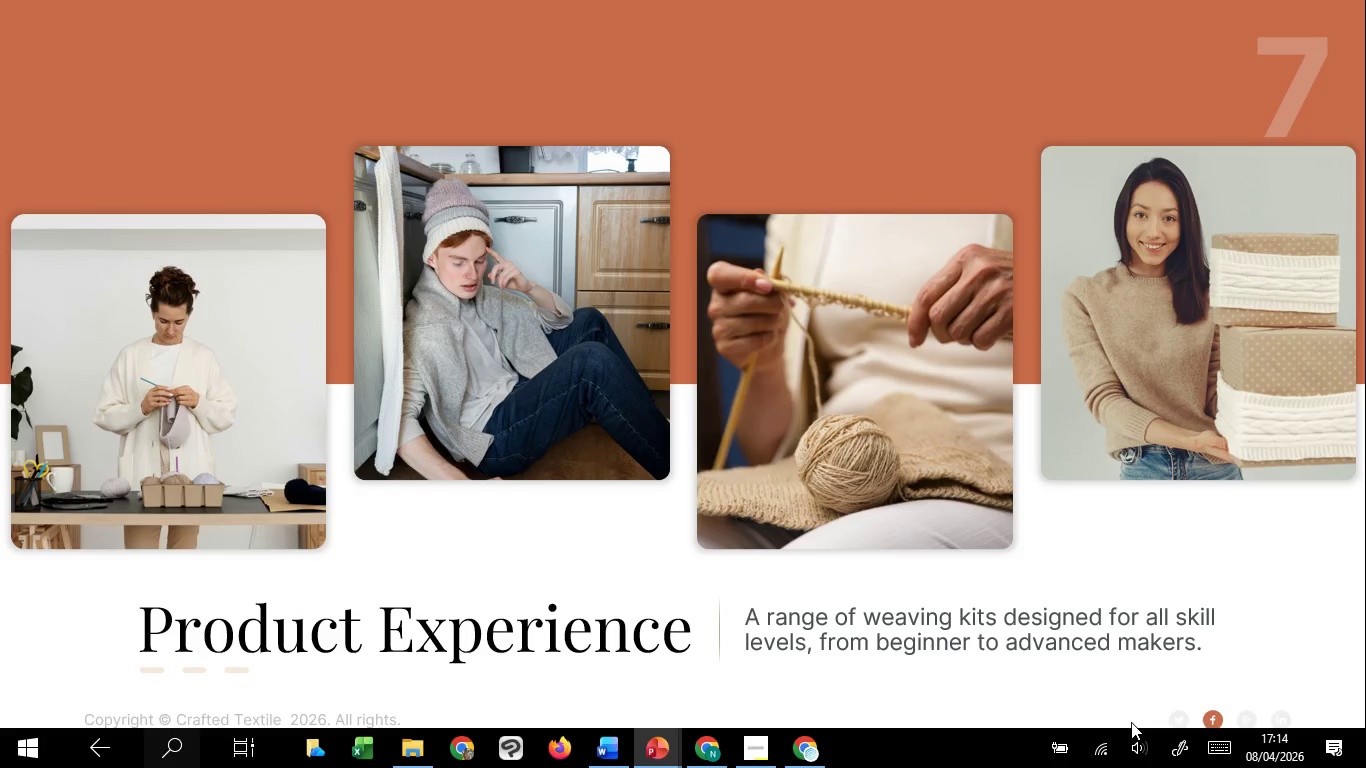 
key(Escape)
 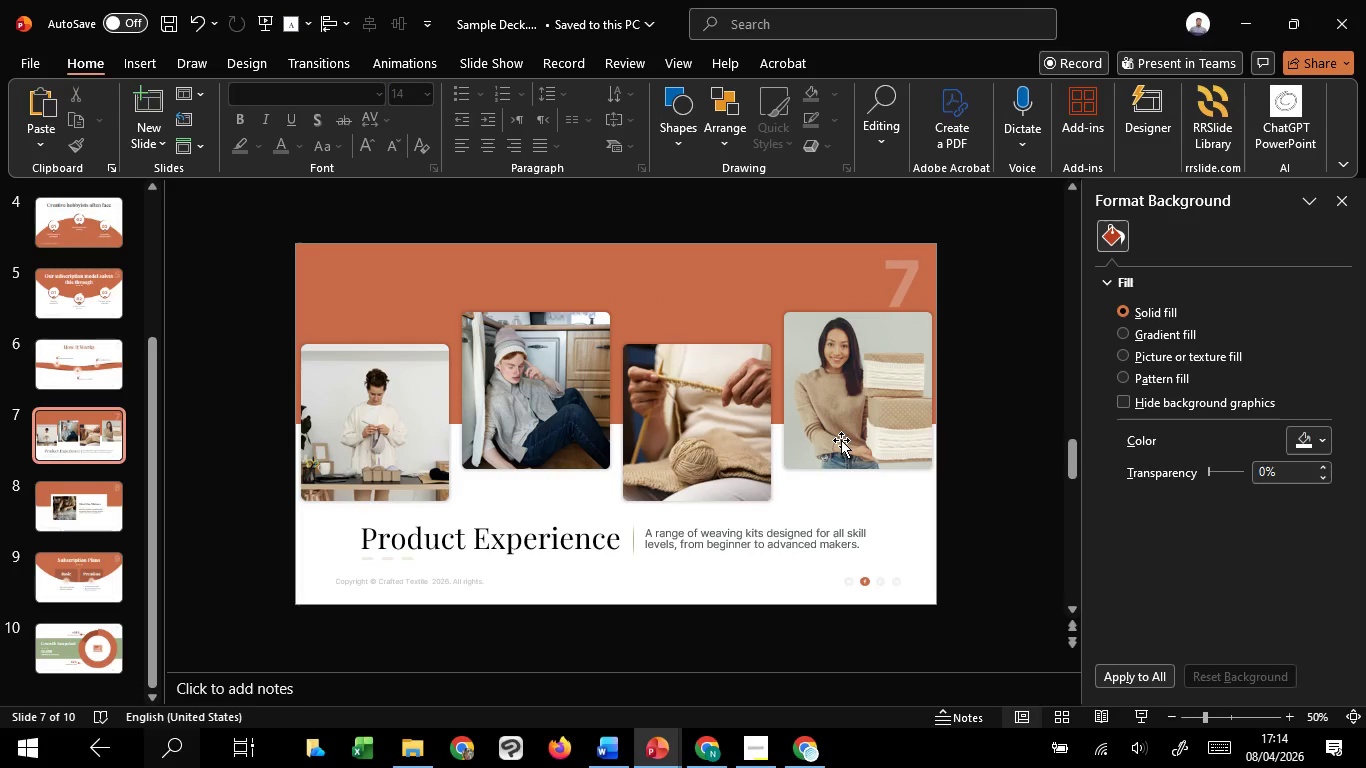 
wait(10.28)
 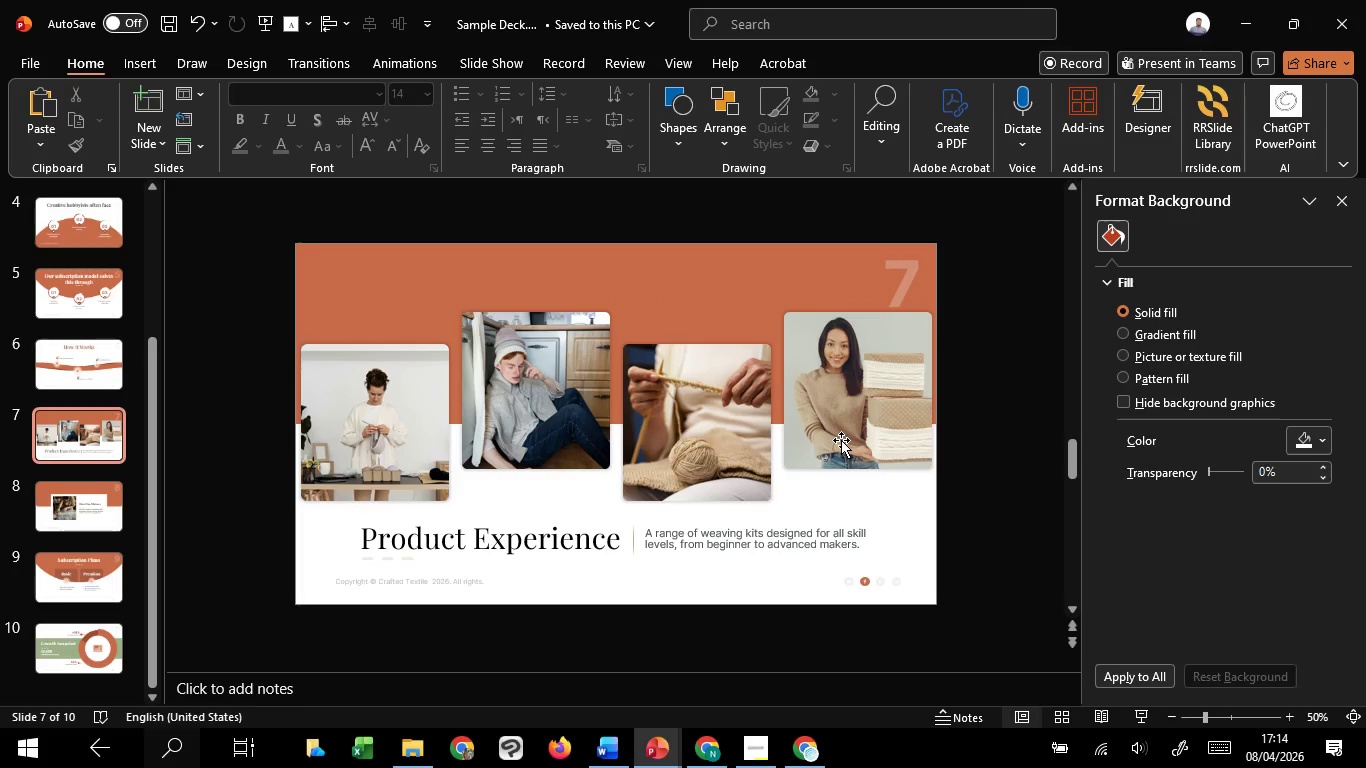 
left_click([769, 537])
 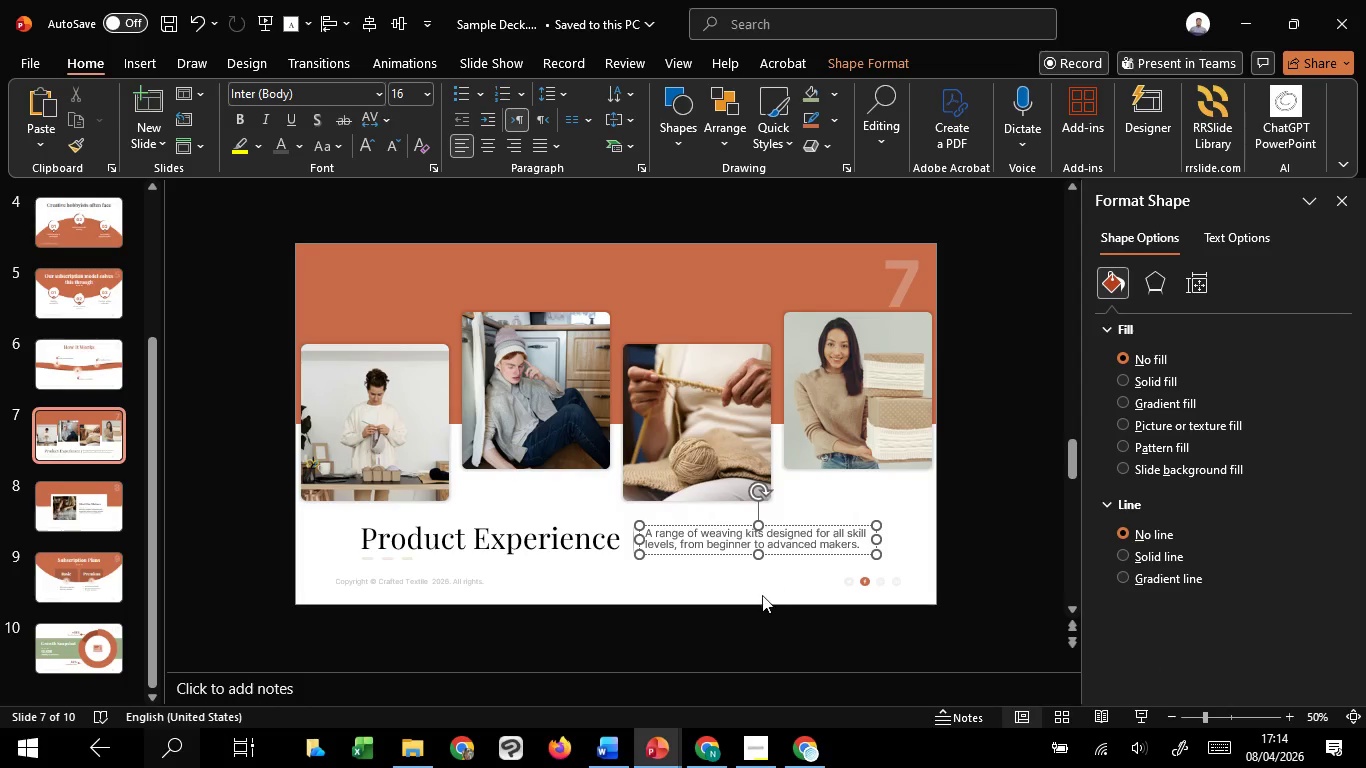 
left_click([762, 597])
 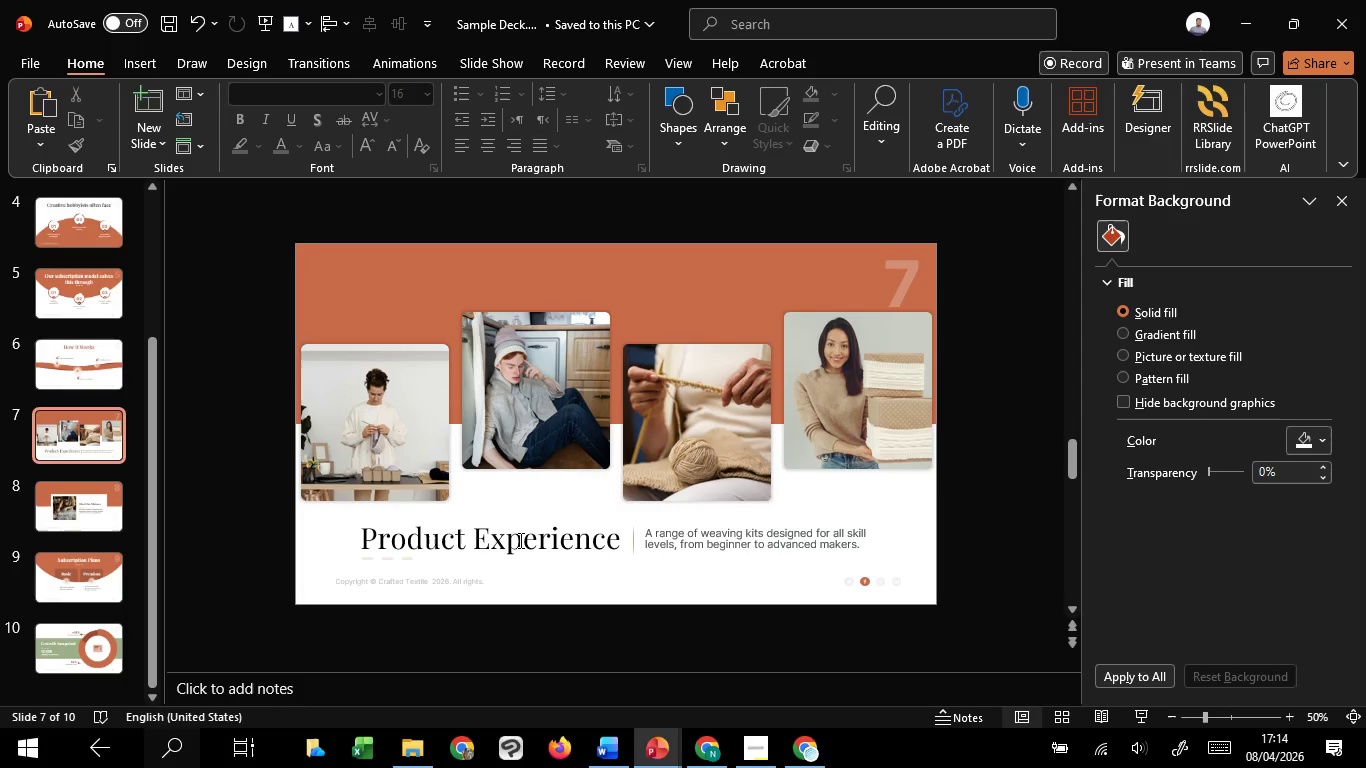 
left_click([519, 540])
 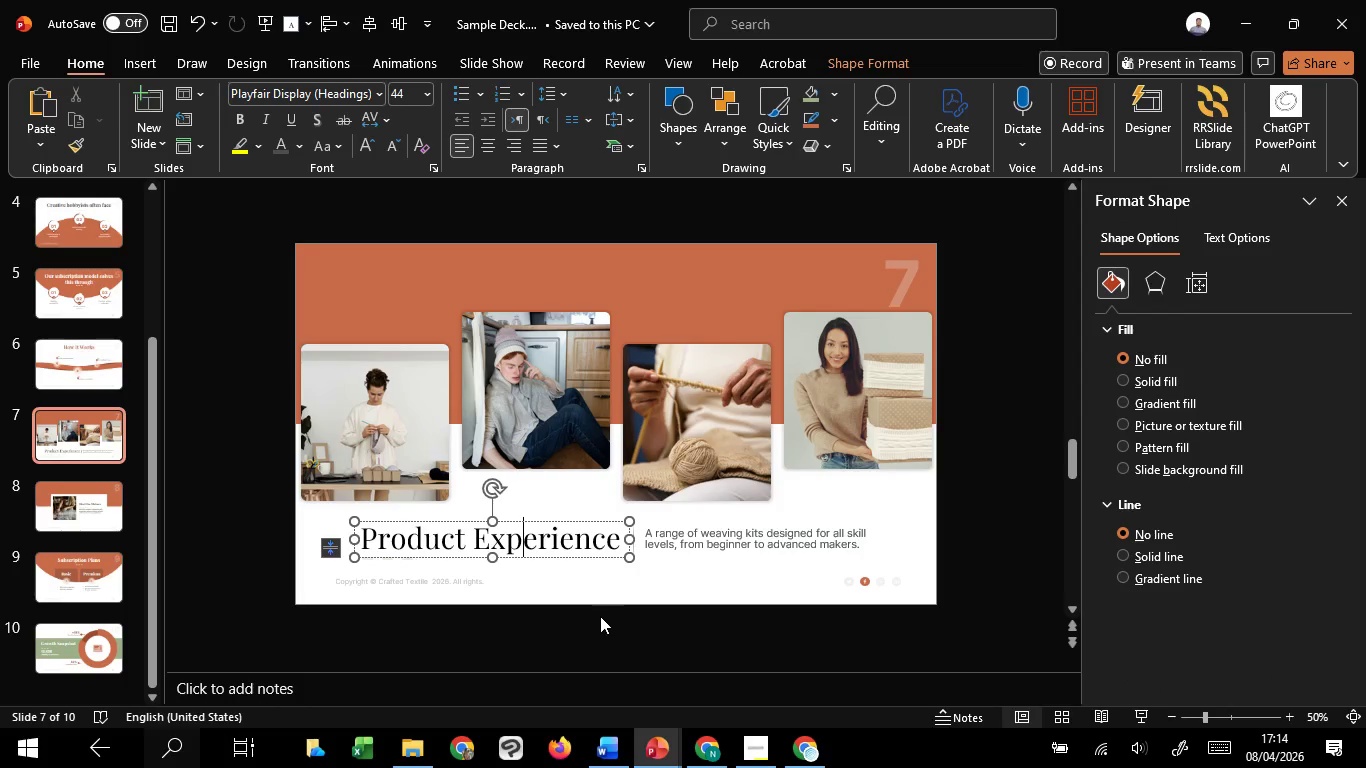 
left_click([600, 616])
 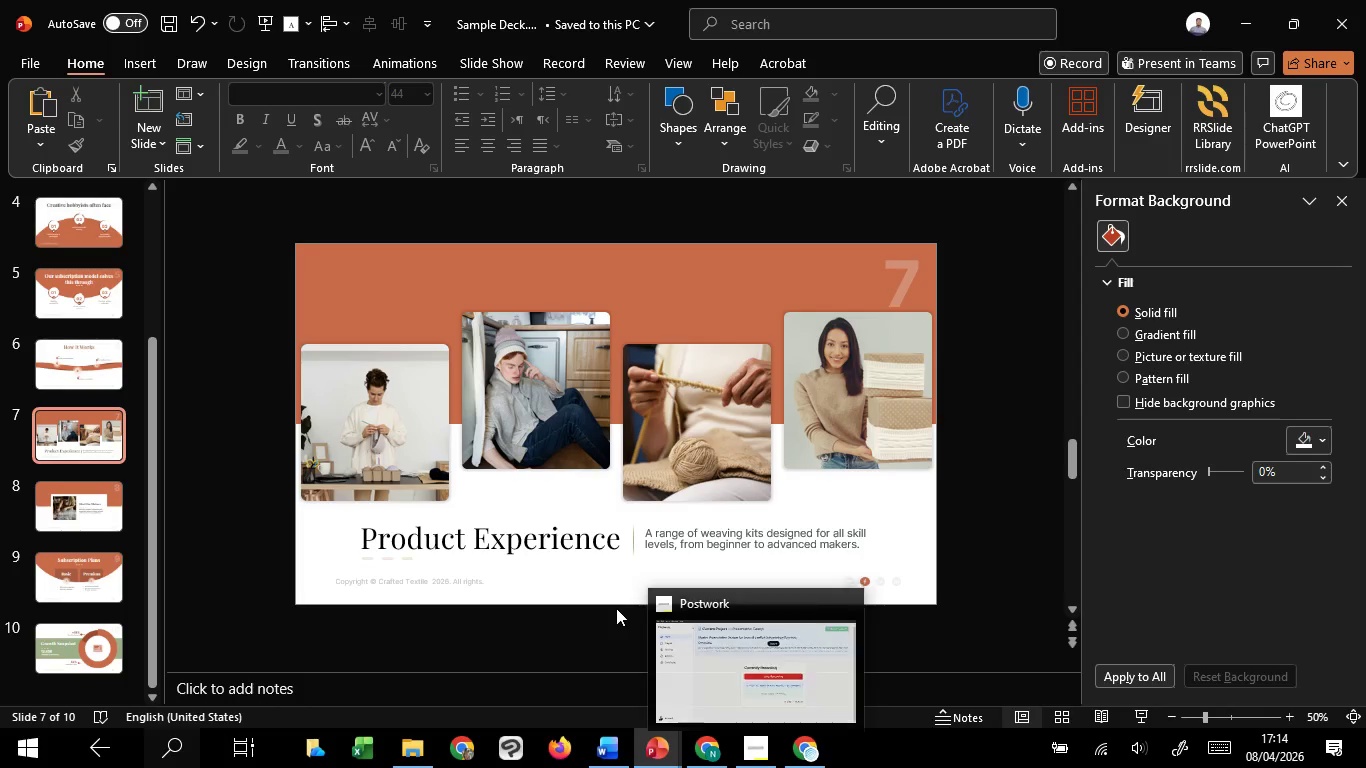 
wait(8.77)
 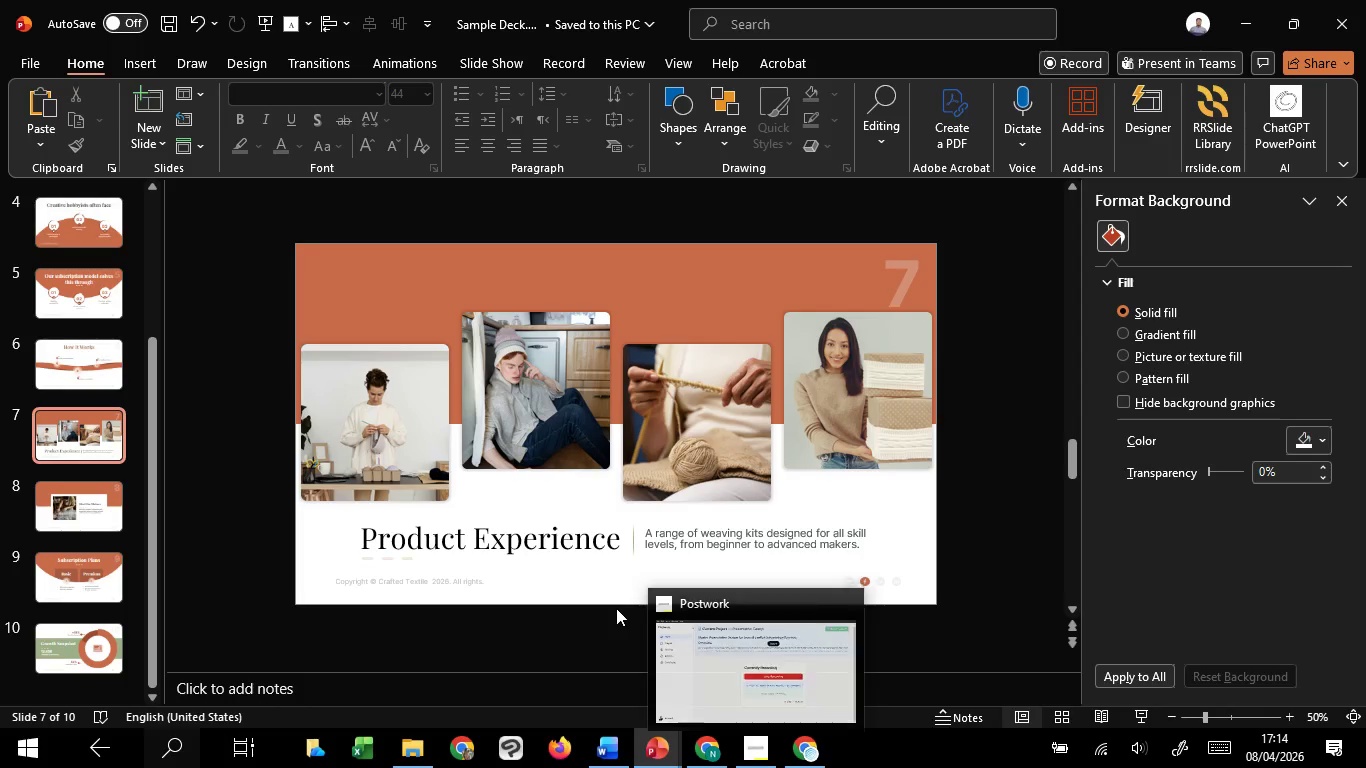 
left_click([425, 397])
 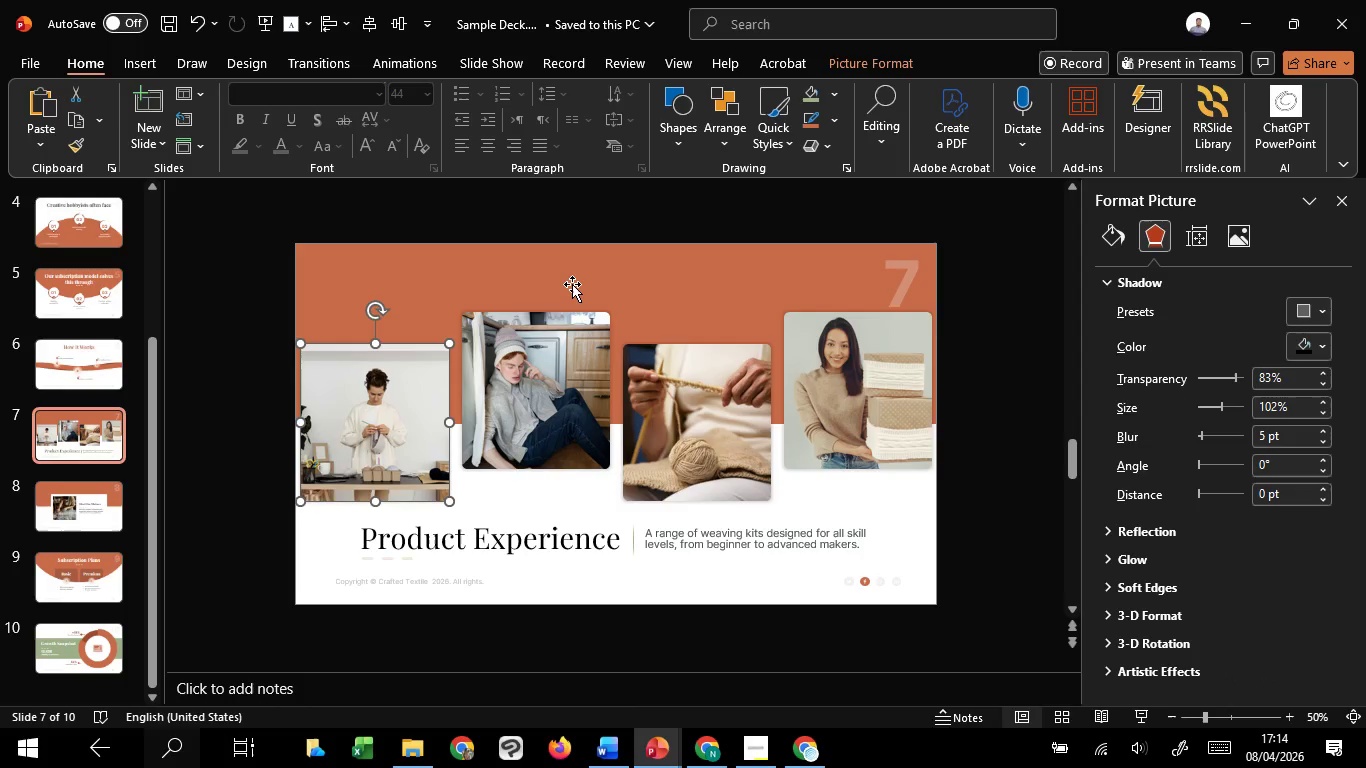 
left_click([572, 284])
 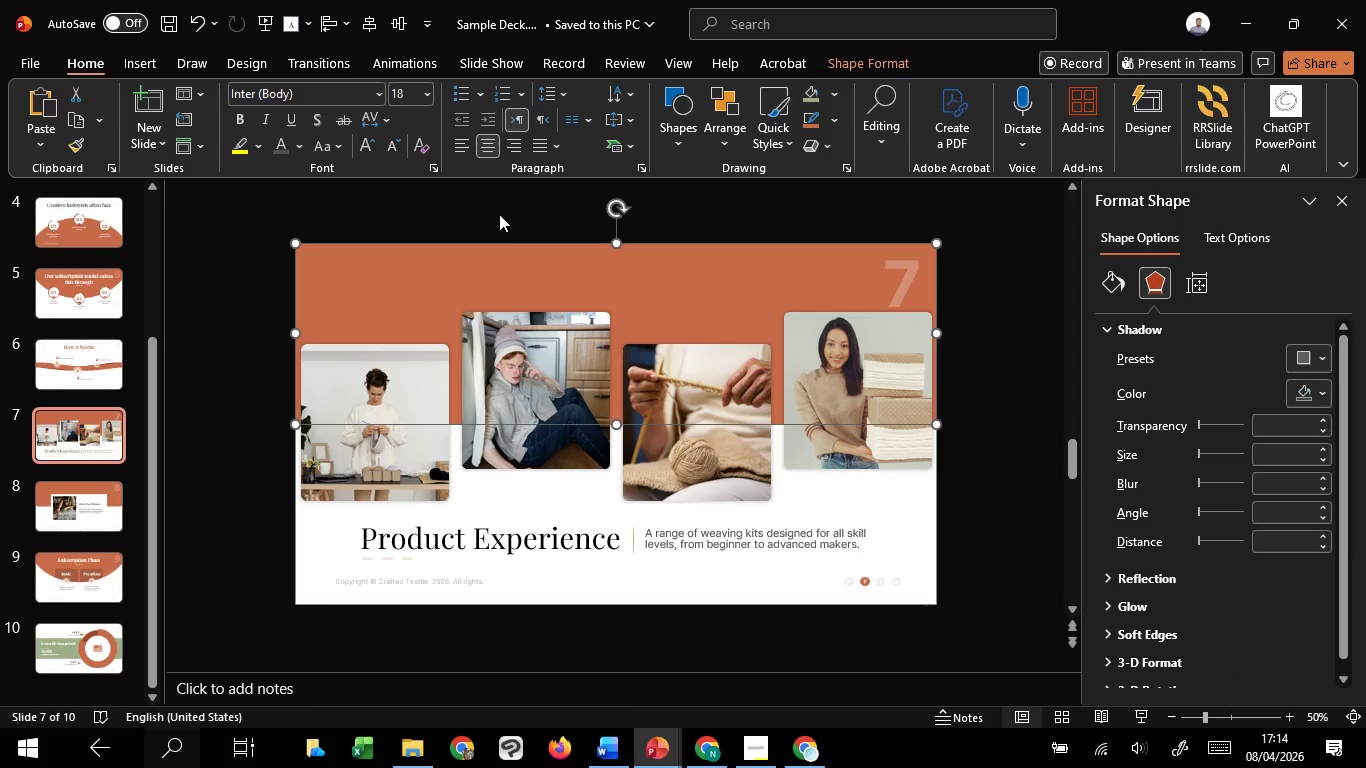 
left_click([499, 214])
 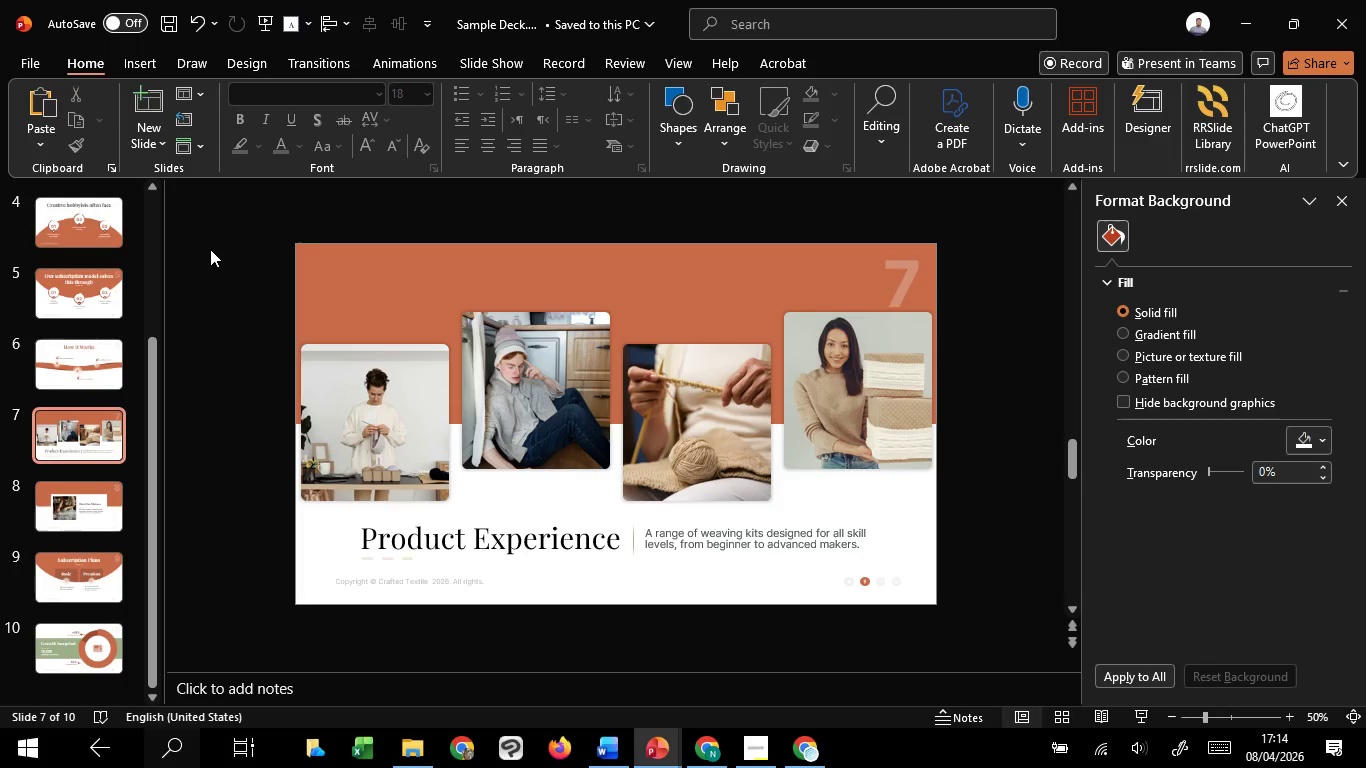 
left_click([210, 248])
 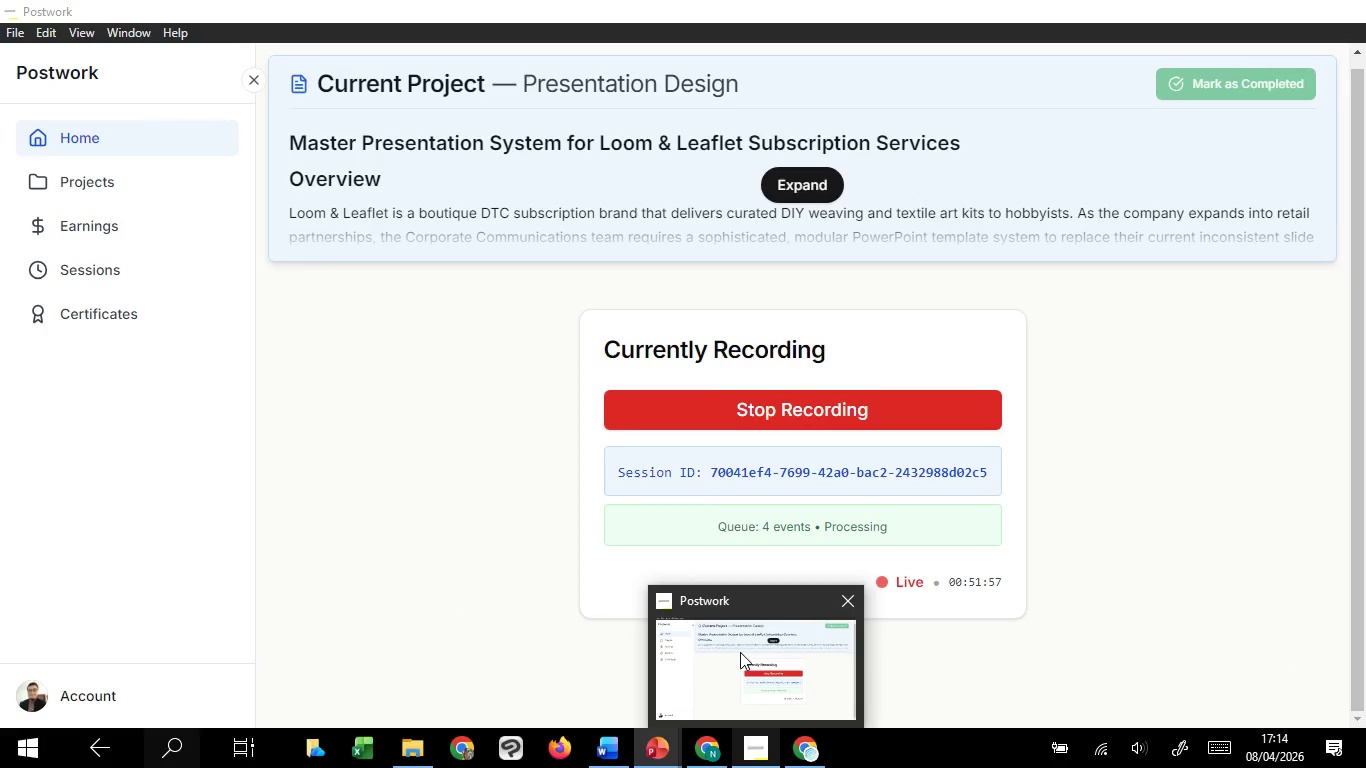 
wait(6.39)
 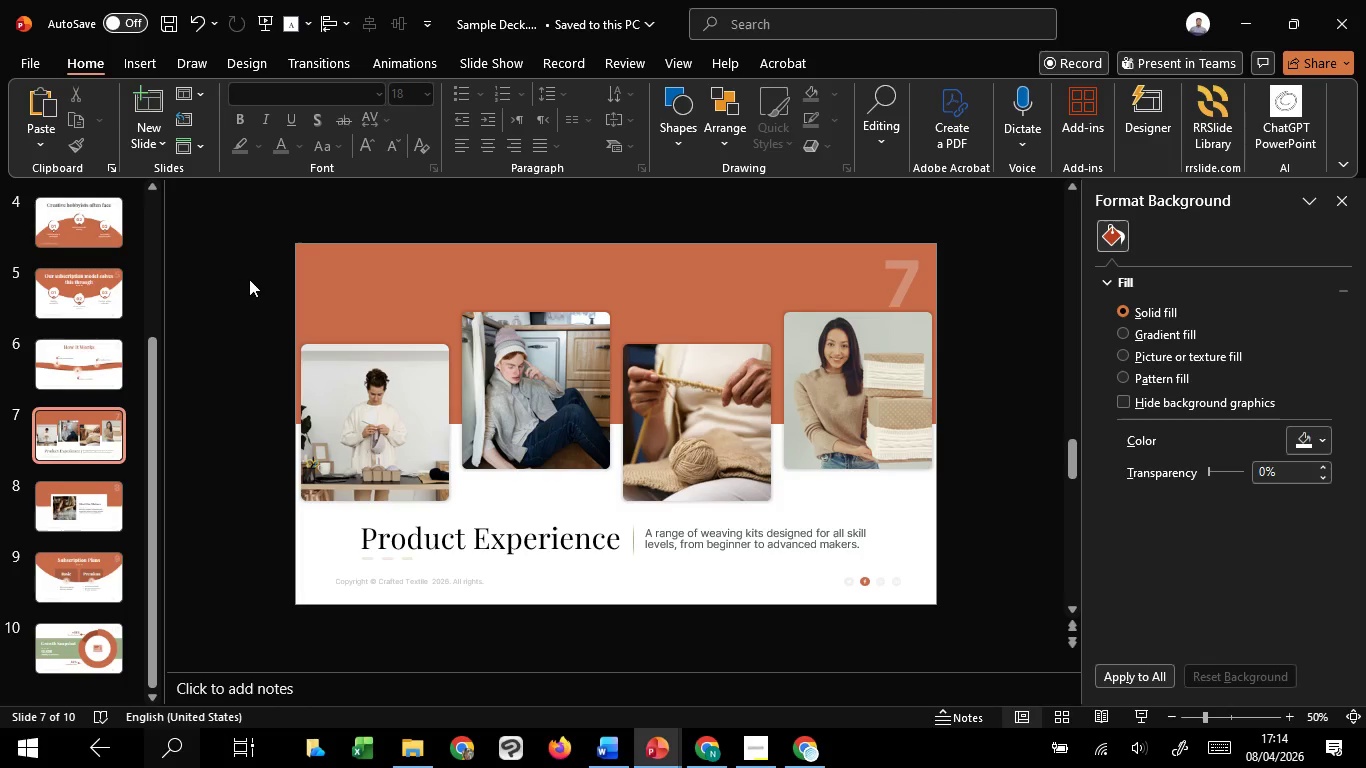 
scroll: coordinate [210, 463], scroll_direction: none, amount: 0.0
 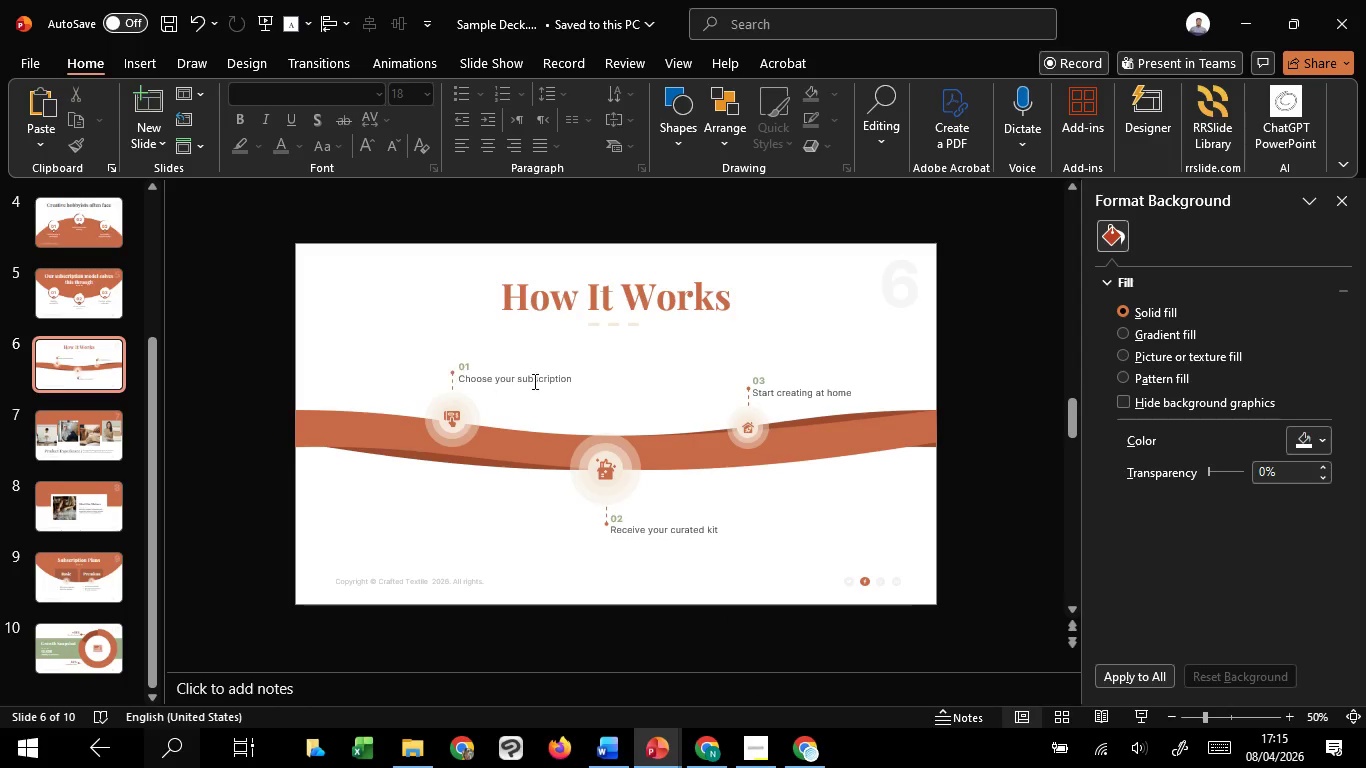 
left_click([533, 381])
 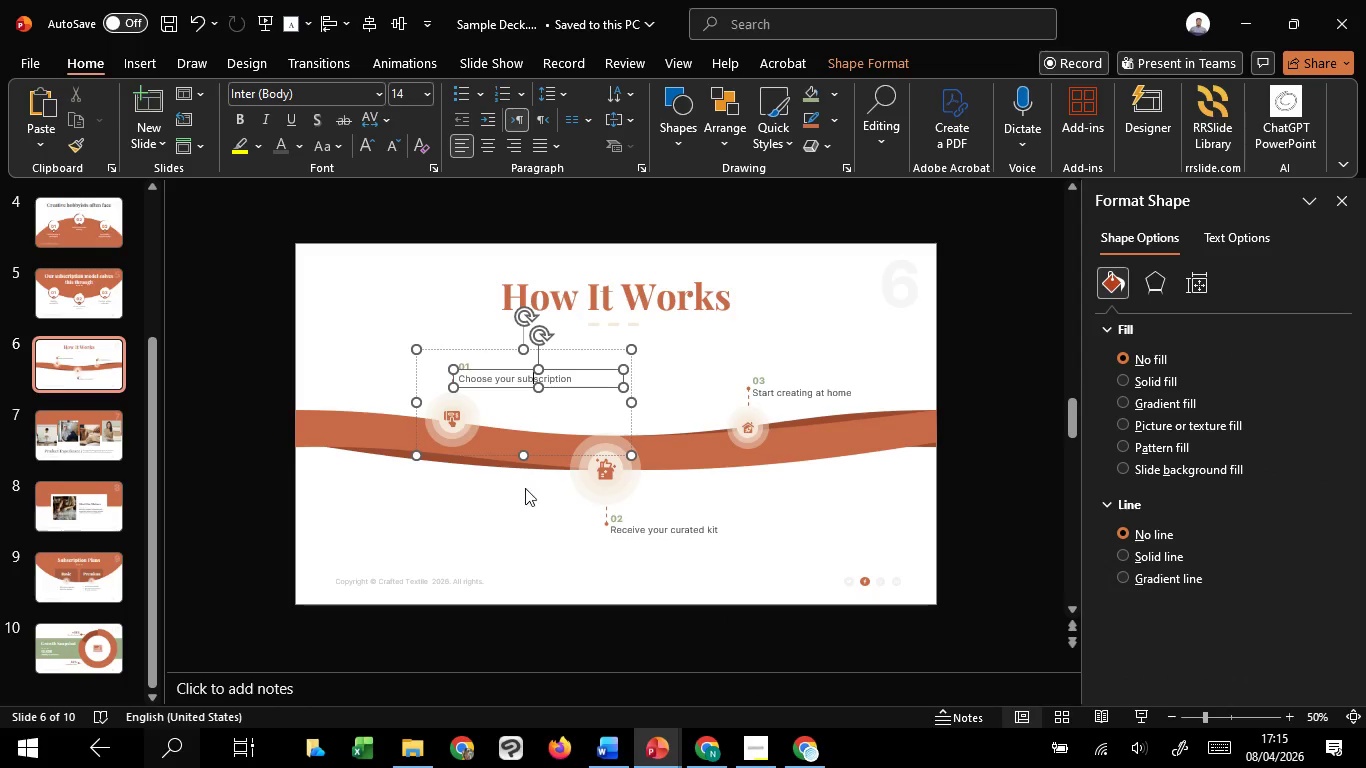 
left_click([526, 537])
 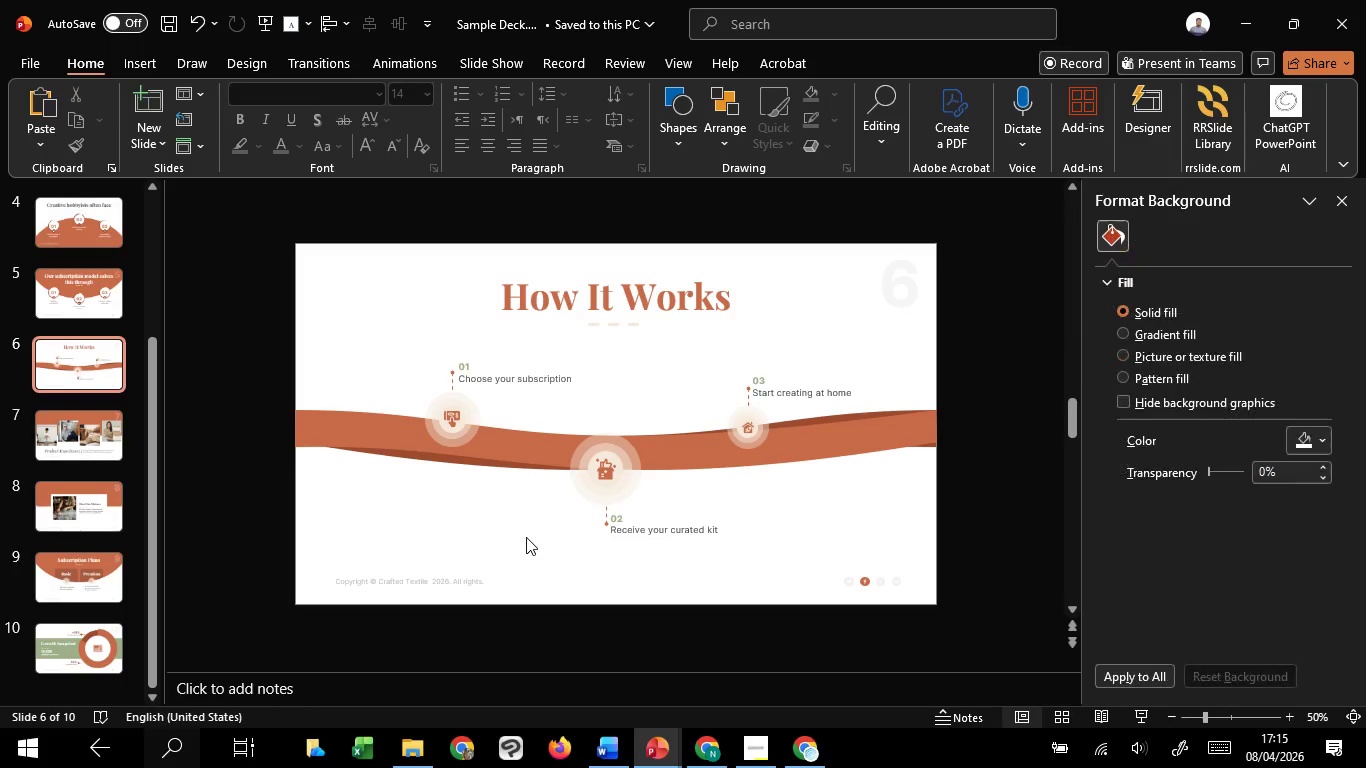 
scroll: coordinate [496, 398], scroll_direction: up, amount: 5.0
 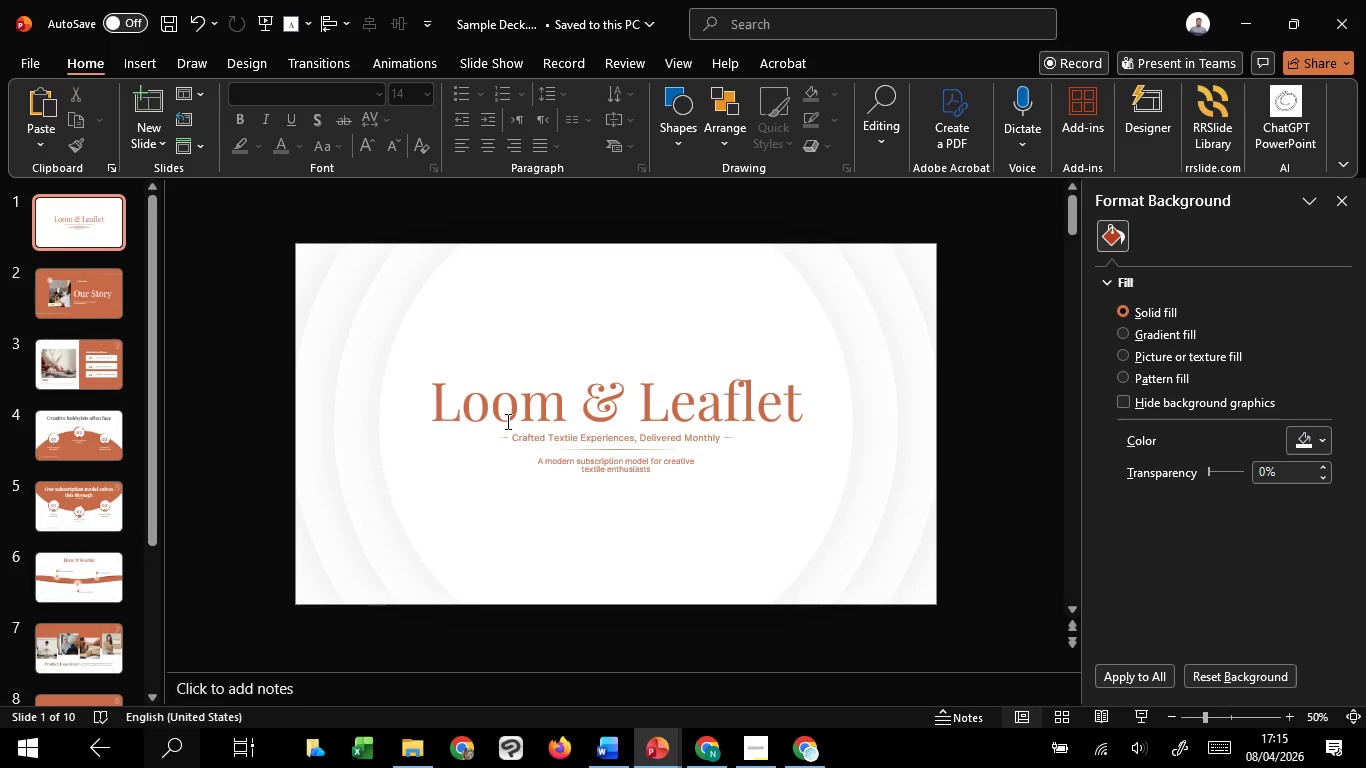 
left_click([506, 421])
 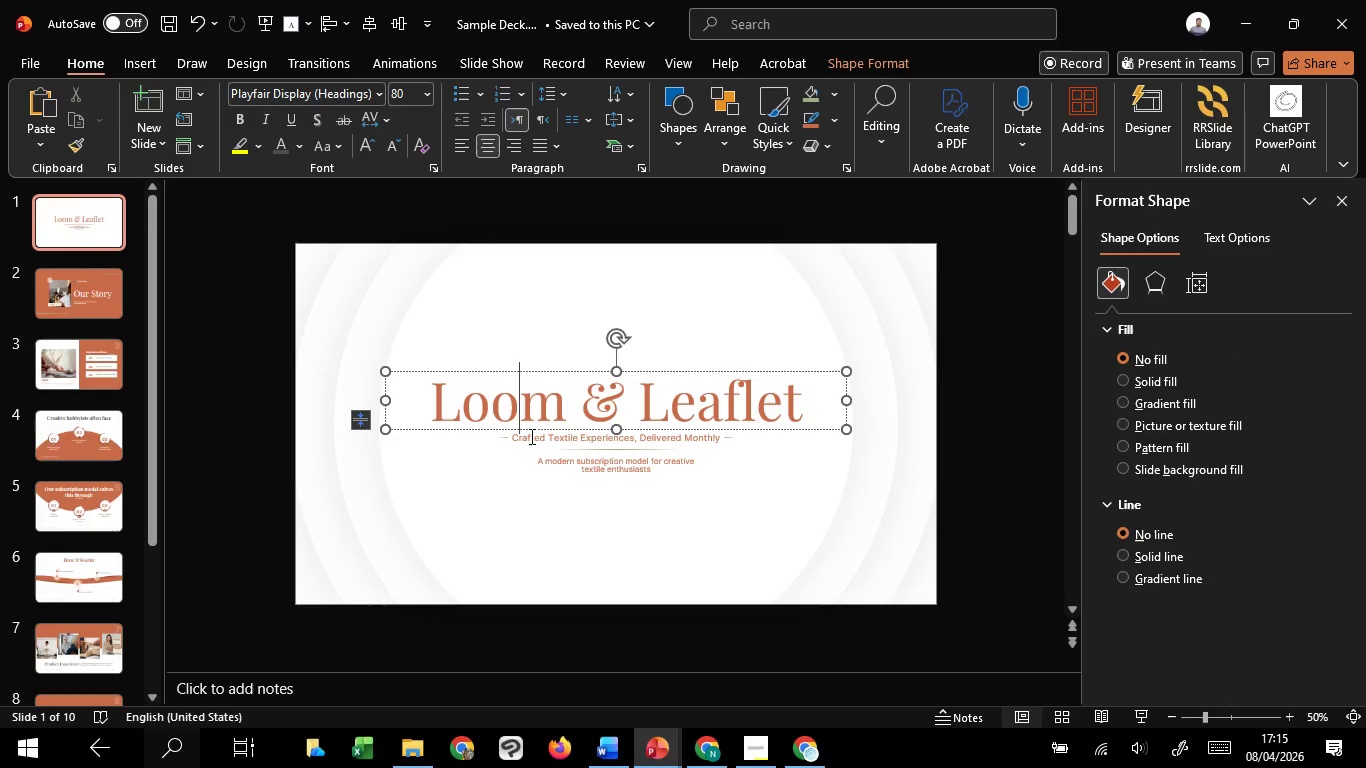 
left_click([530, 436])
 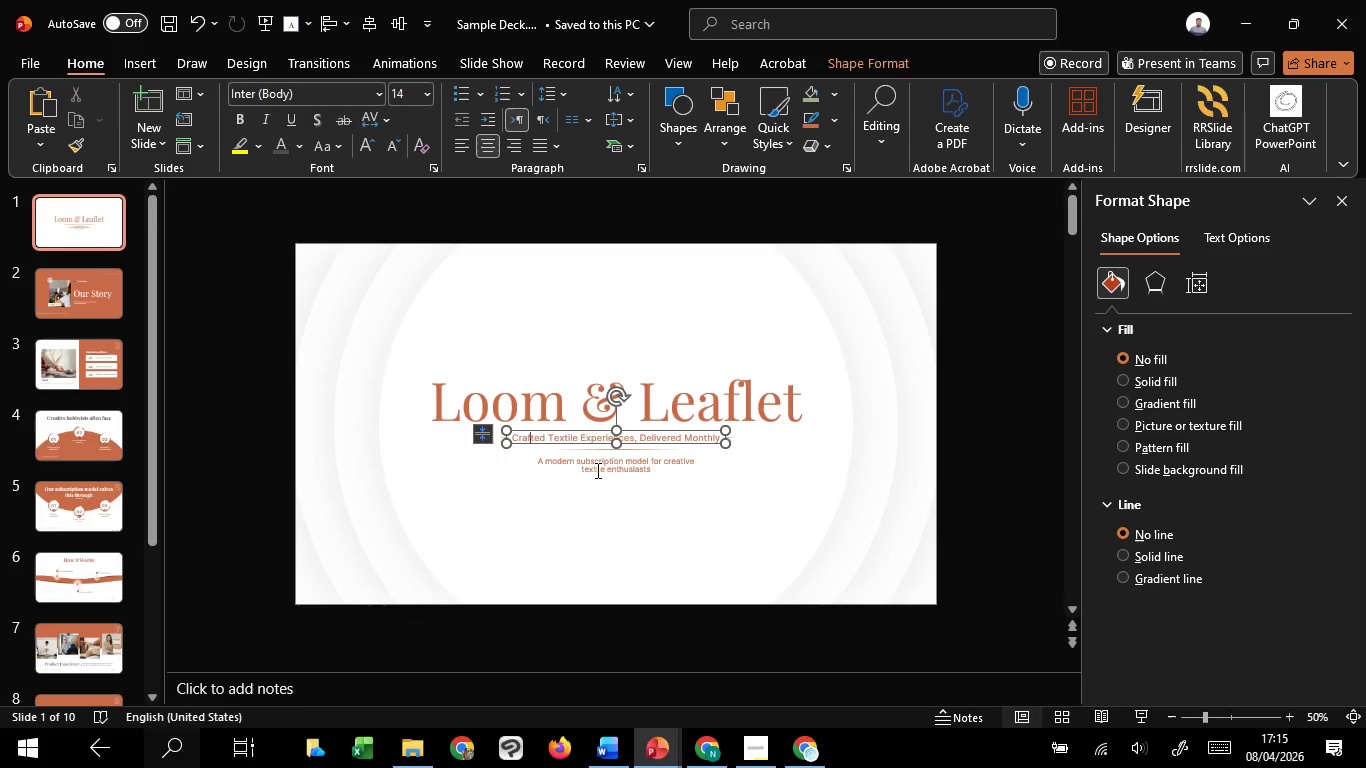 
left_click([596, 470])
 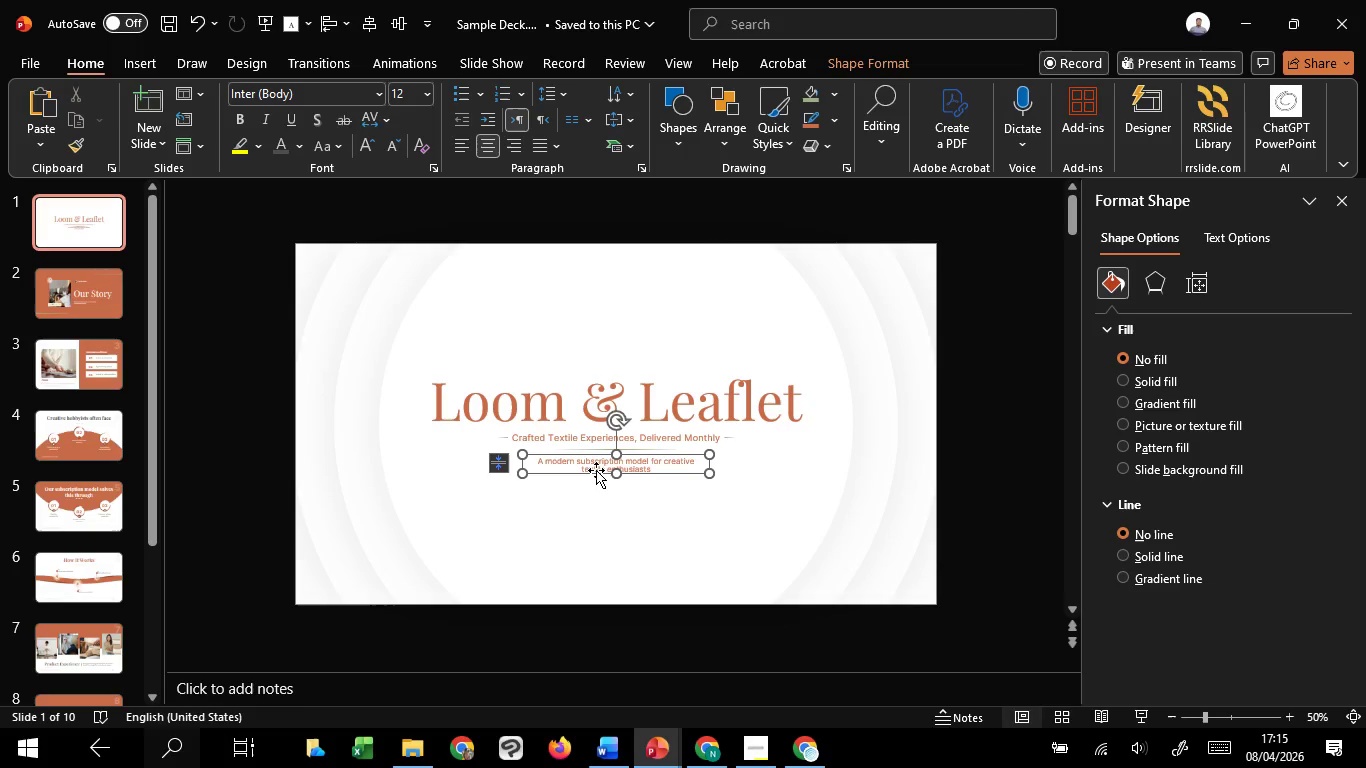 
scroll: coordinate [596, 470], scroll_direction: none, amount: 0.0
 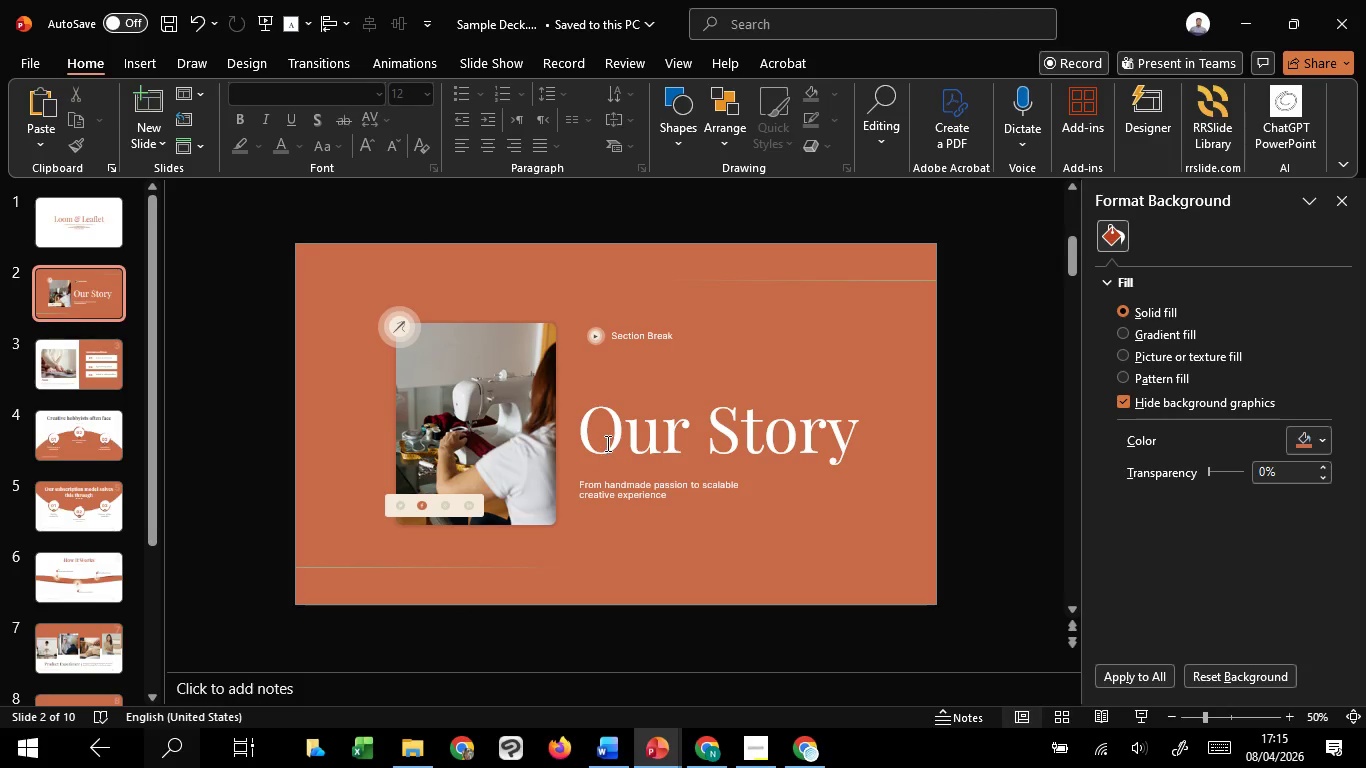 
left_click([606, 443])
 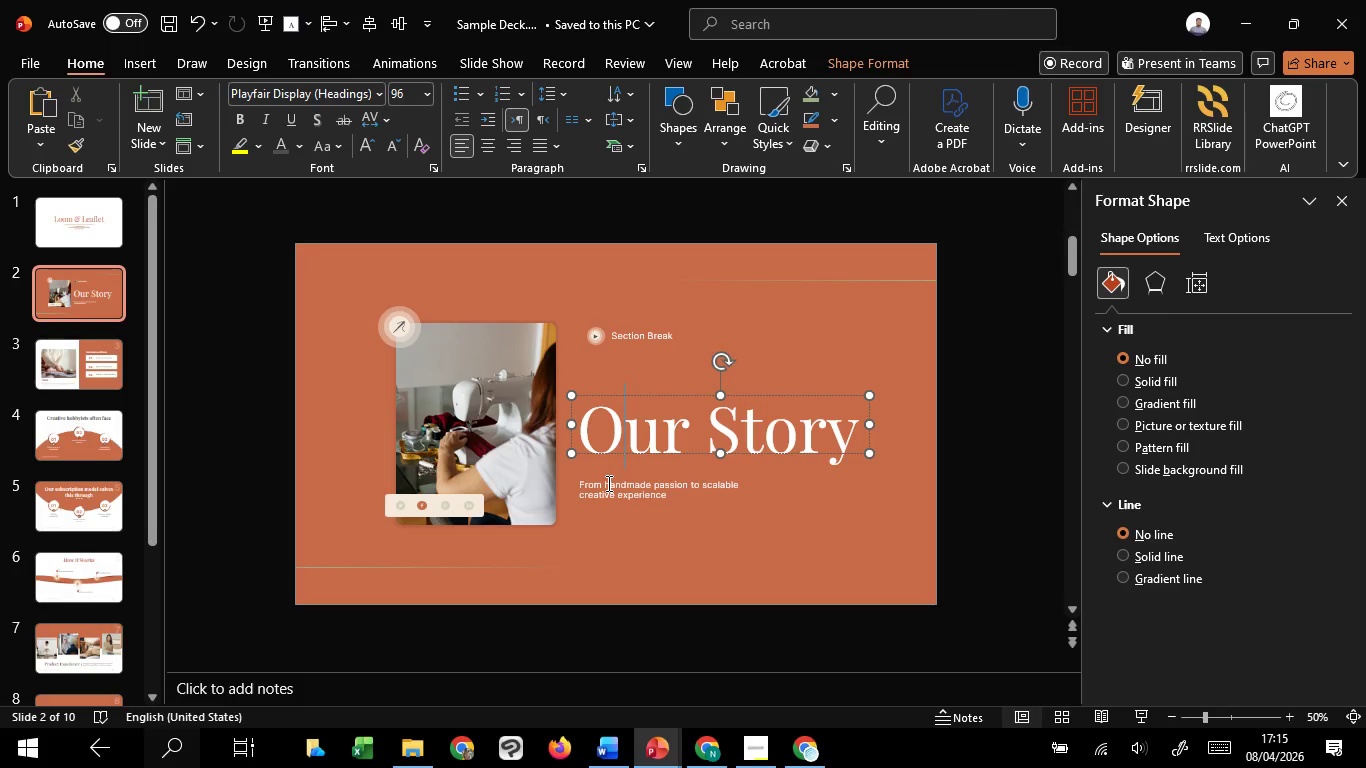 
left_click([607, 483])
 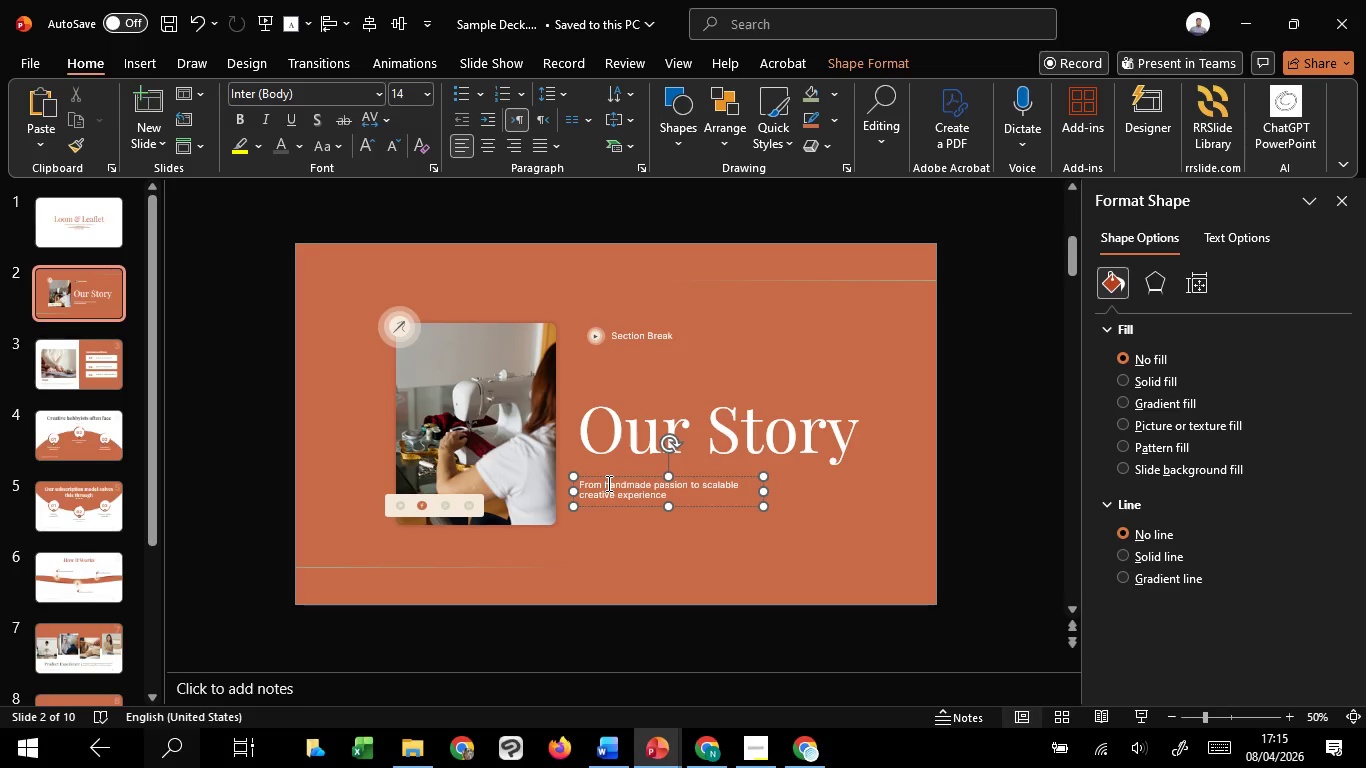 
wait(14.56)
 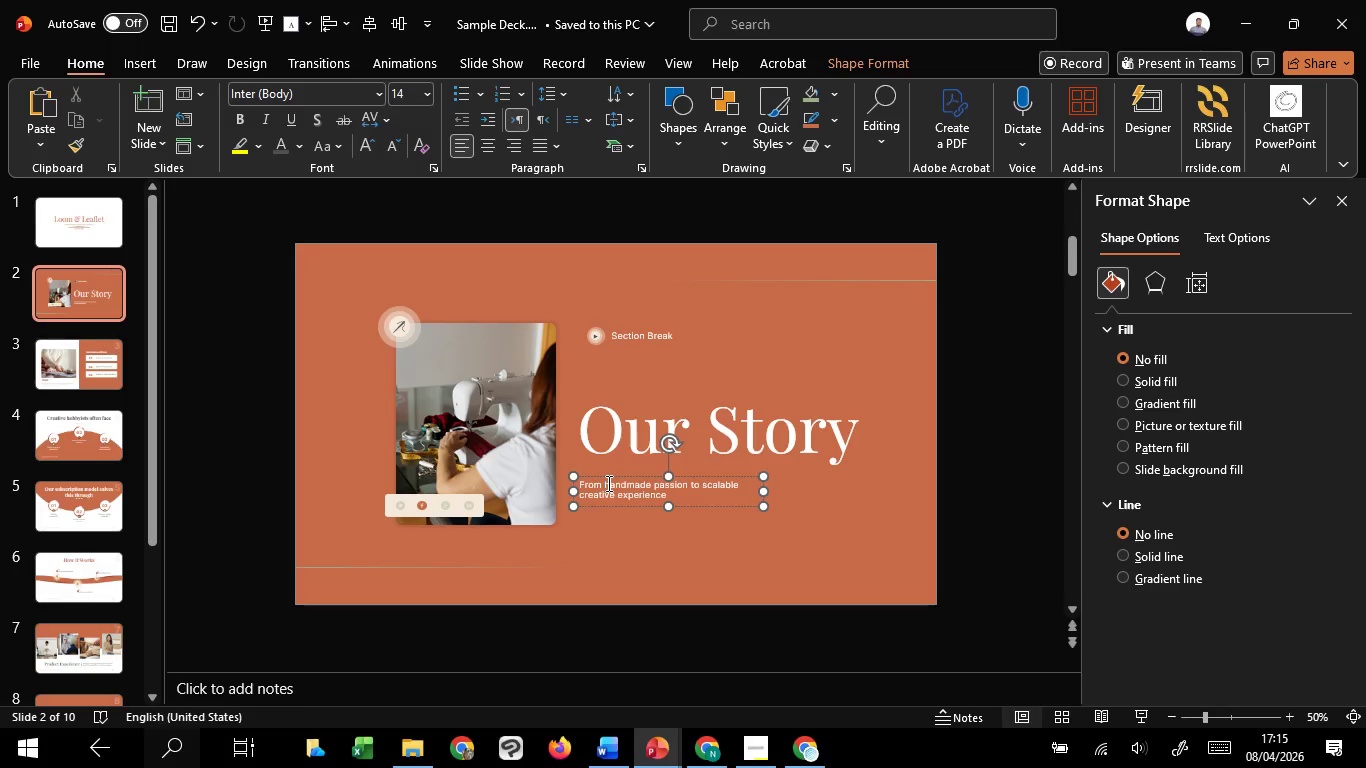 
scroll: coordinate [607, 483], scroll_direction: down, amount: 1.0
 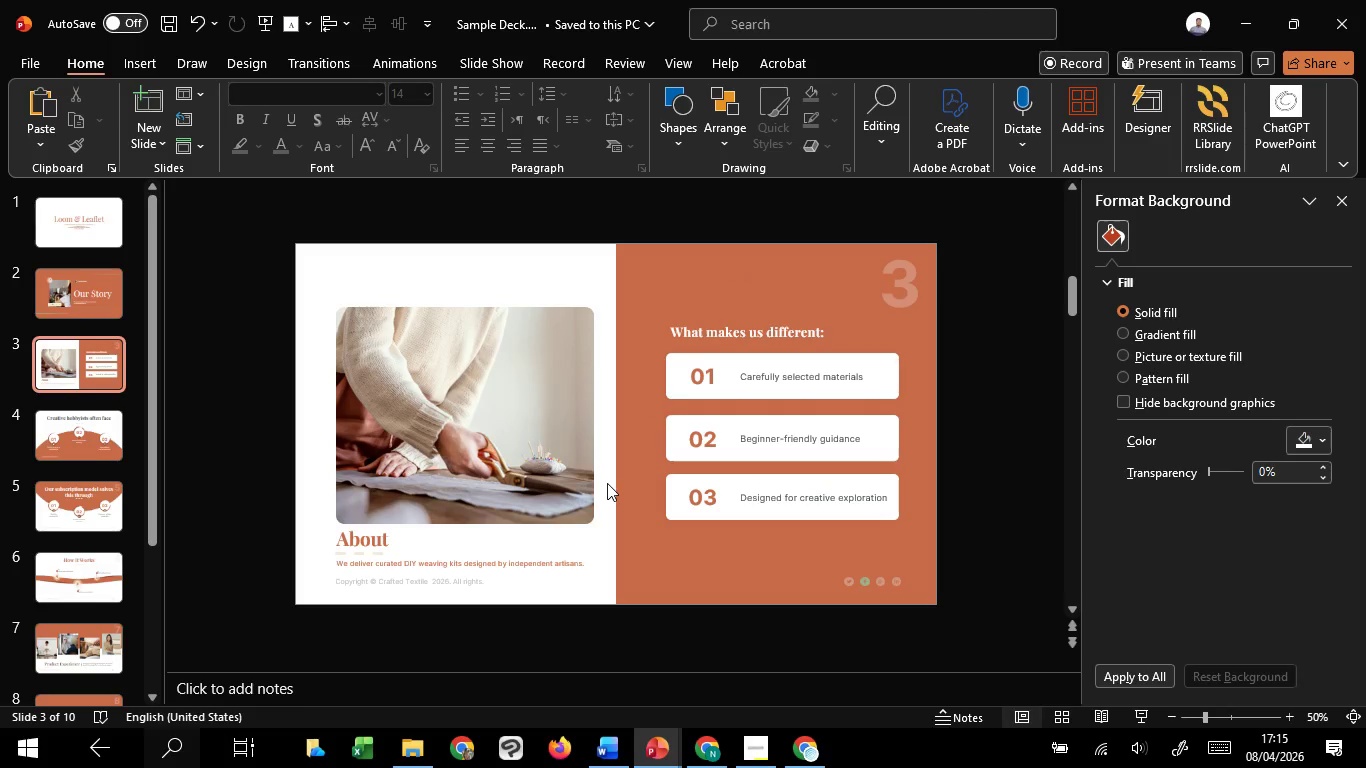 
wait(5.36)
 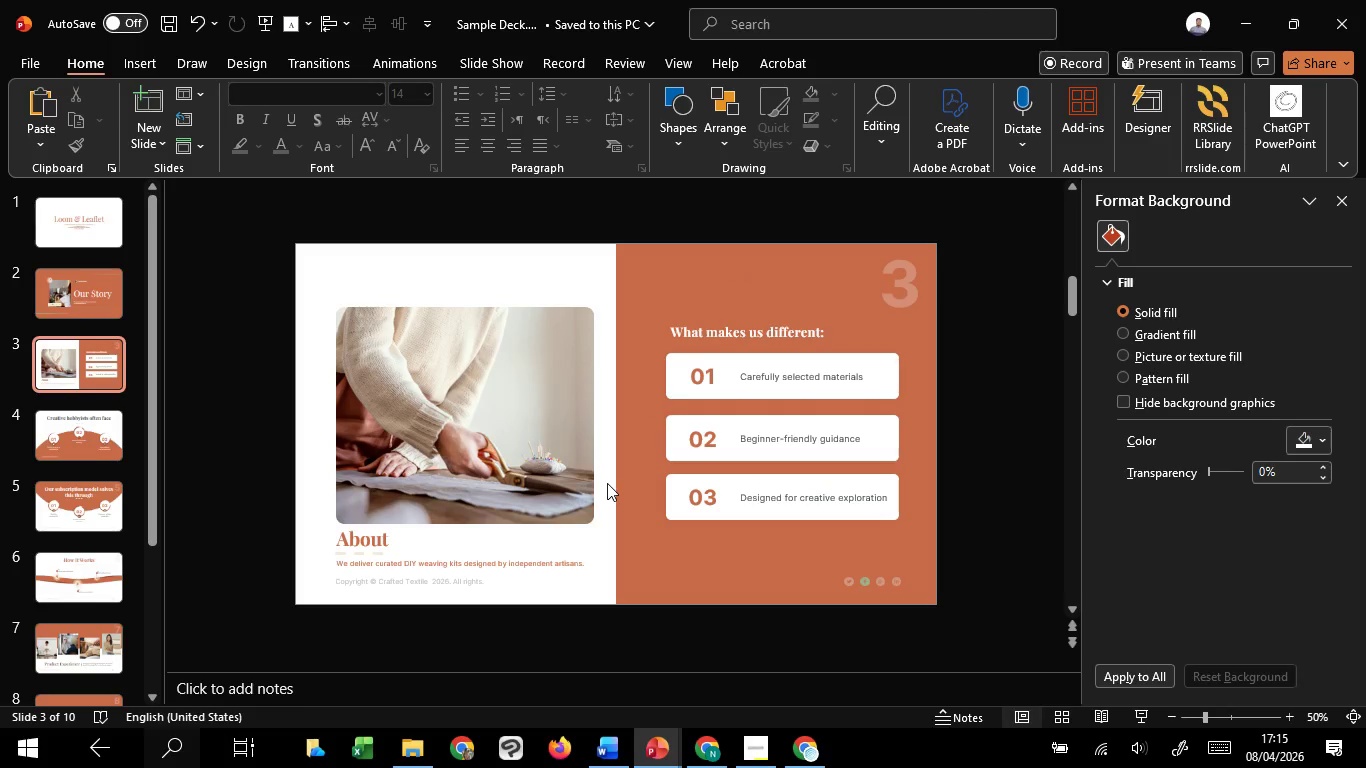 
scroll: coordinate [607, 483], scroll_direction: down, amount: 1.0
 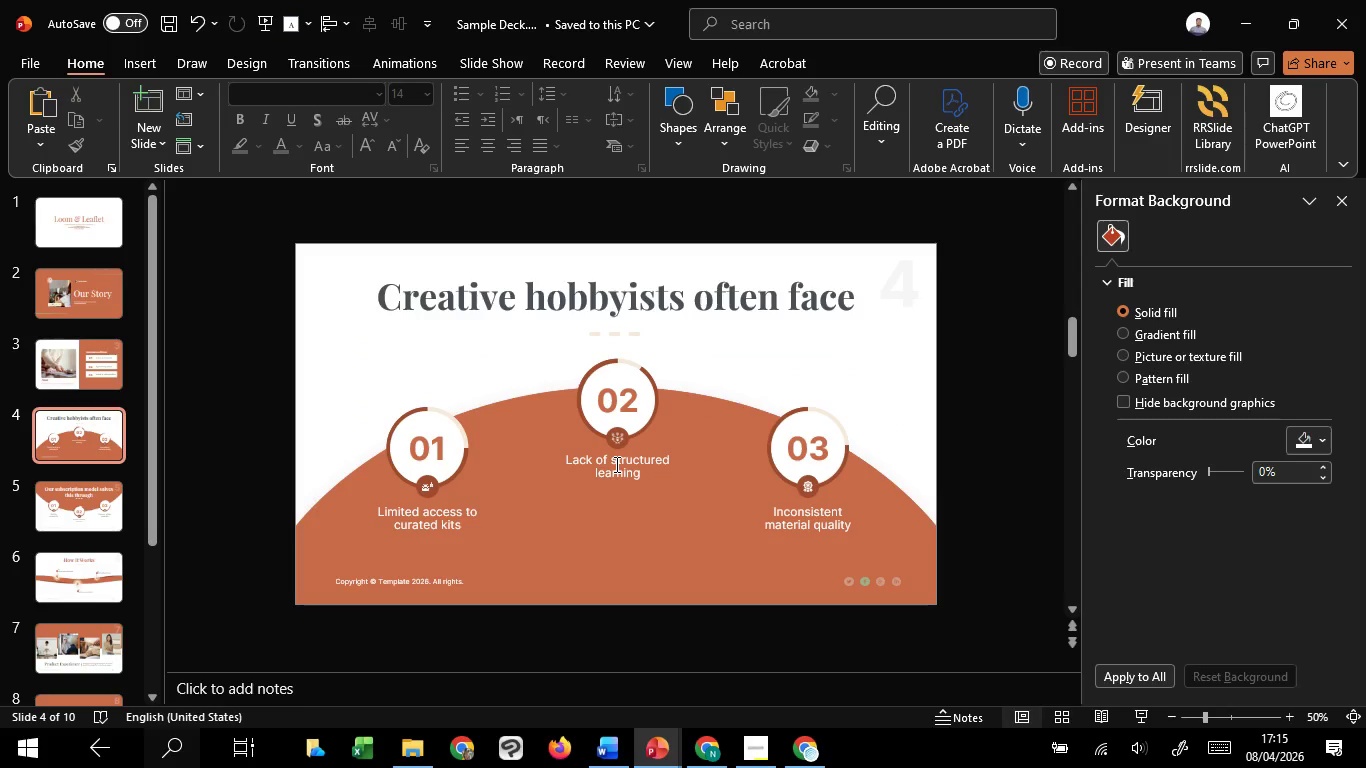 
left_click([615, 464])
 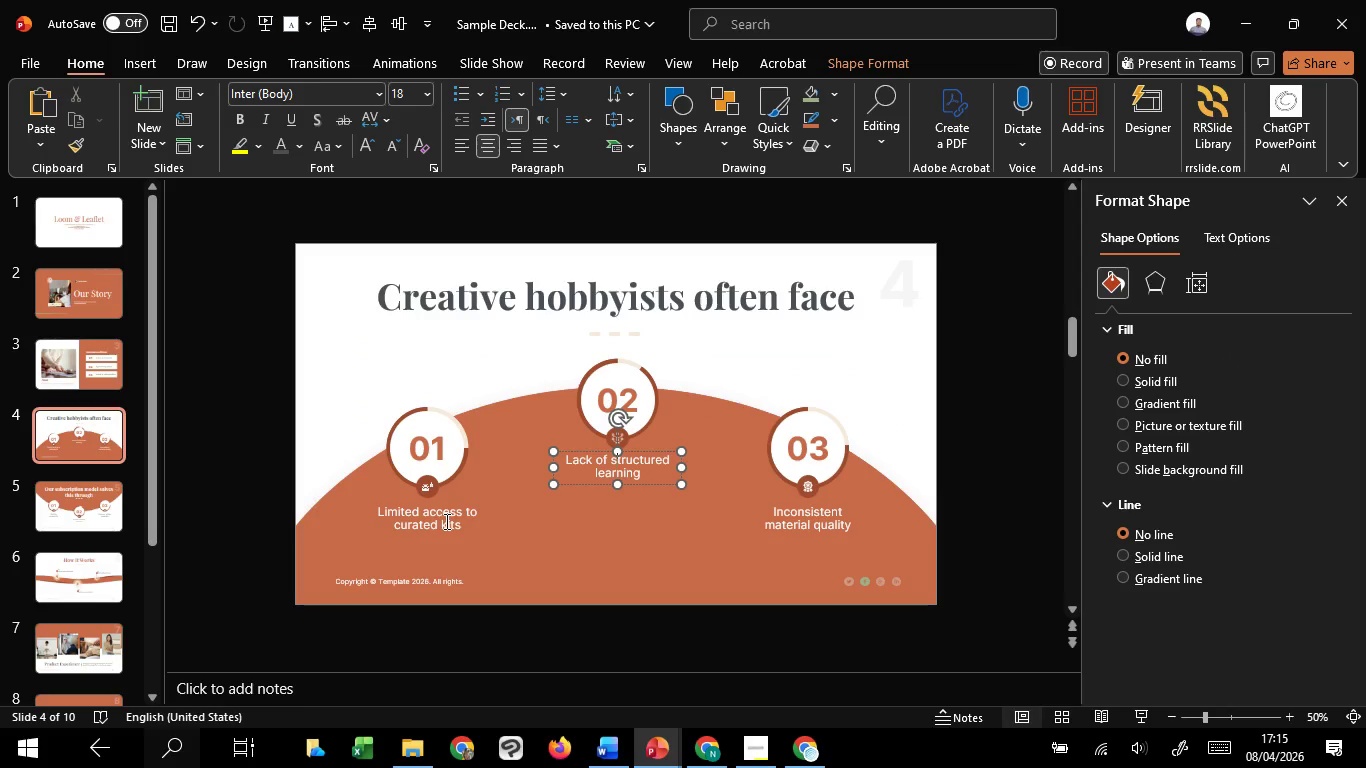 
left_click([445, 521])
 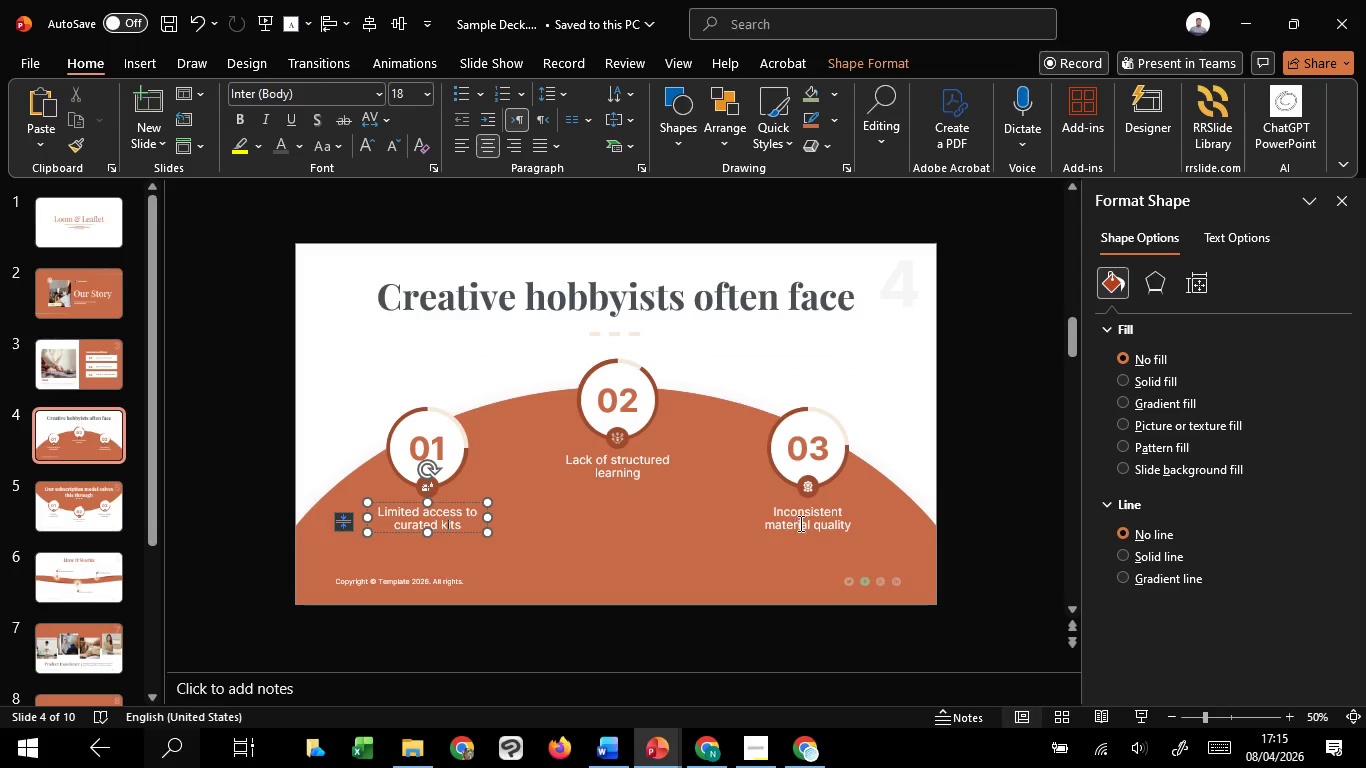 
left_click([801, 523])
 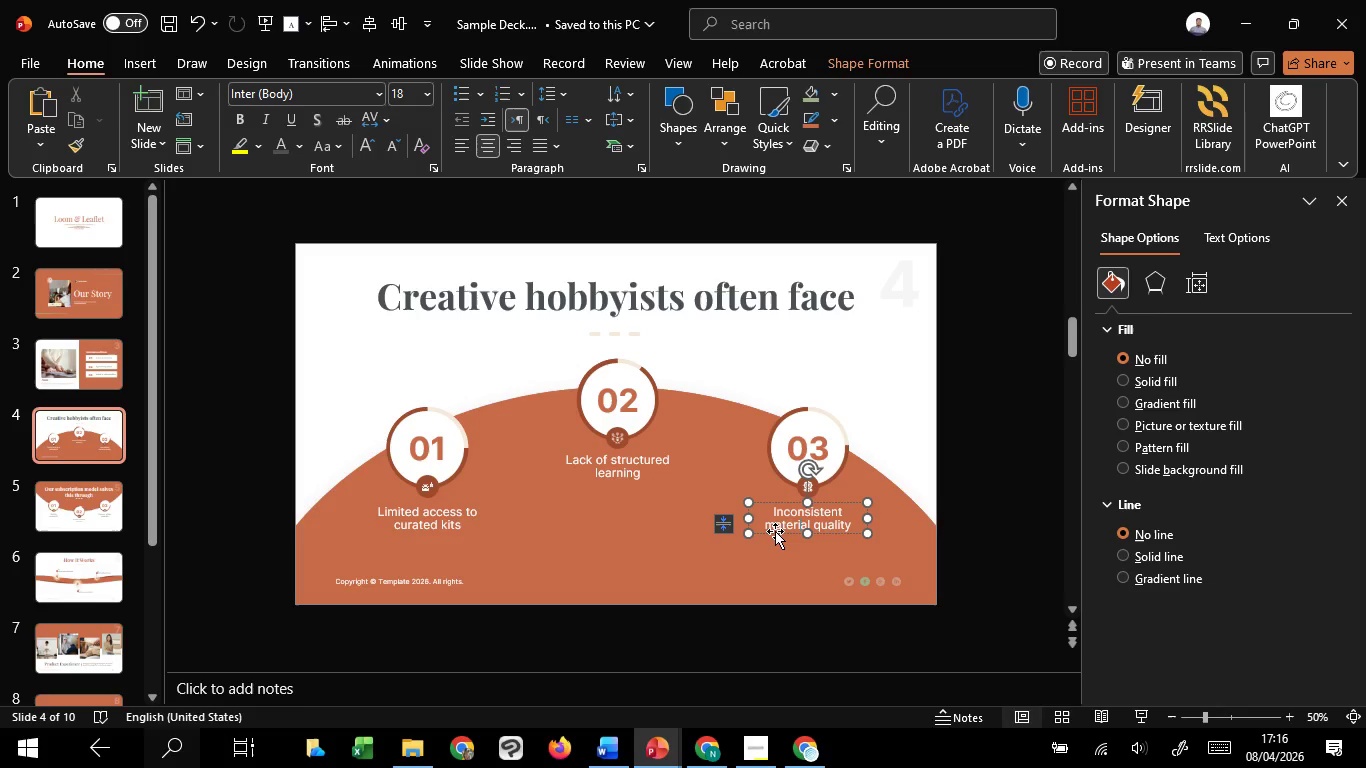 
wait(33.01)
 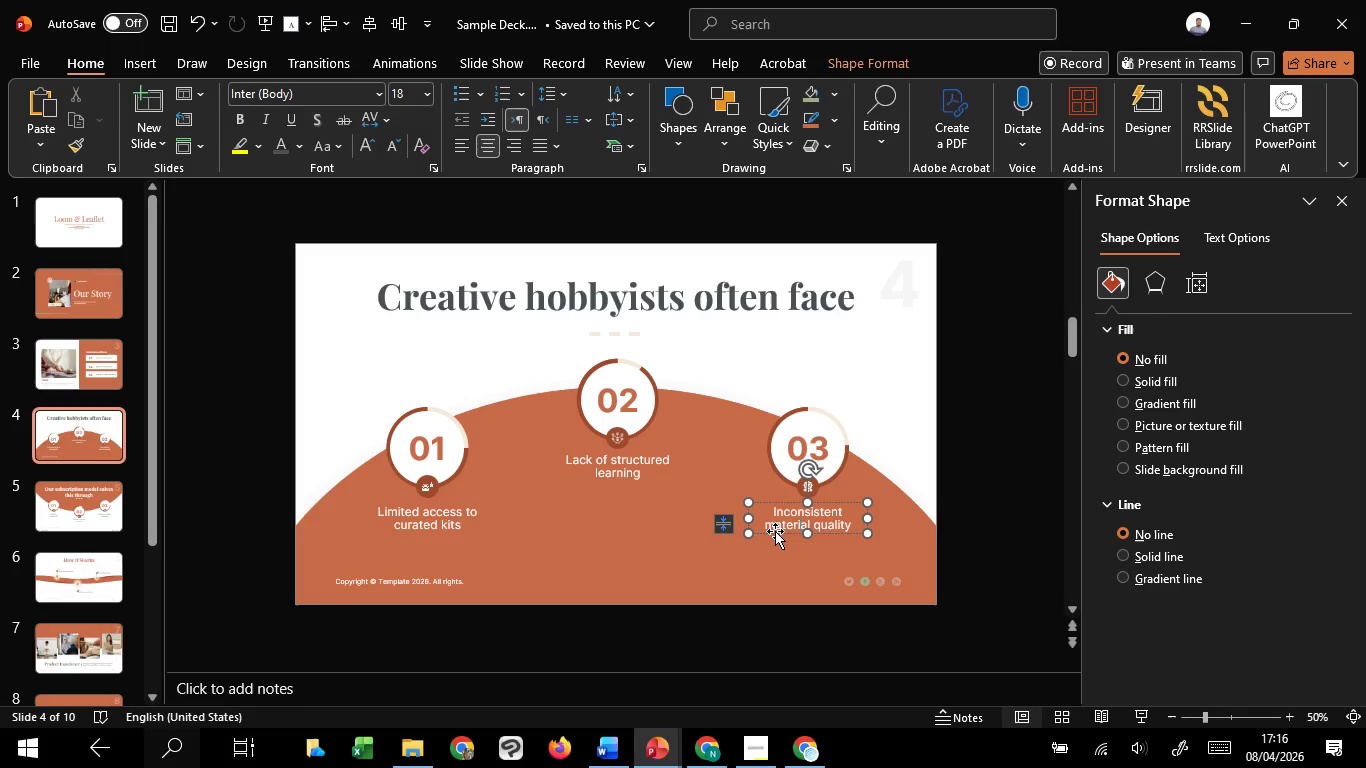 
left_click([903, 392])
 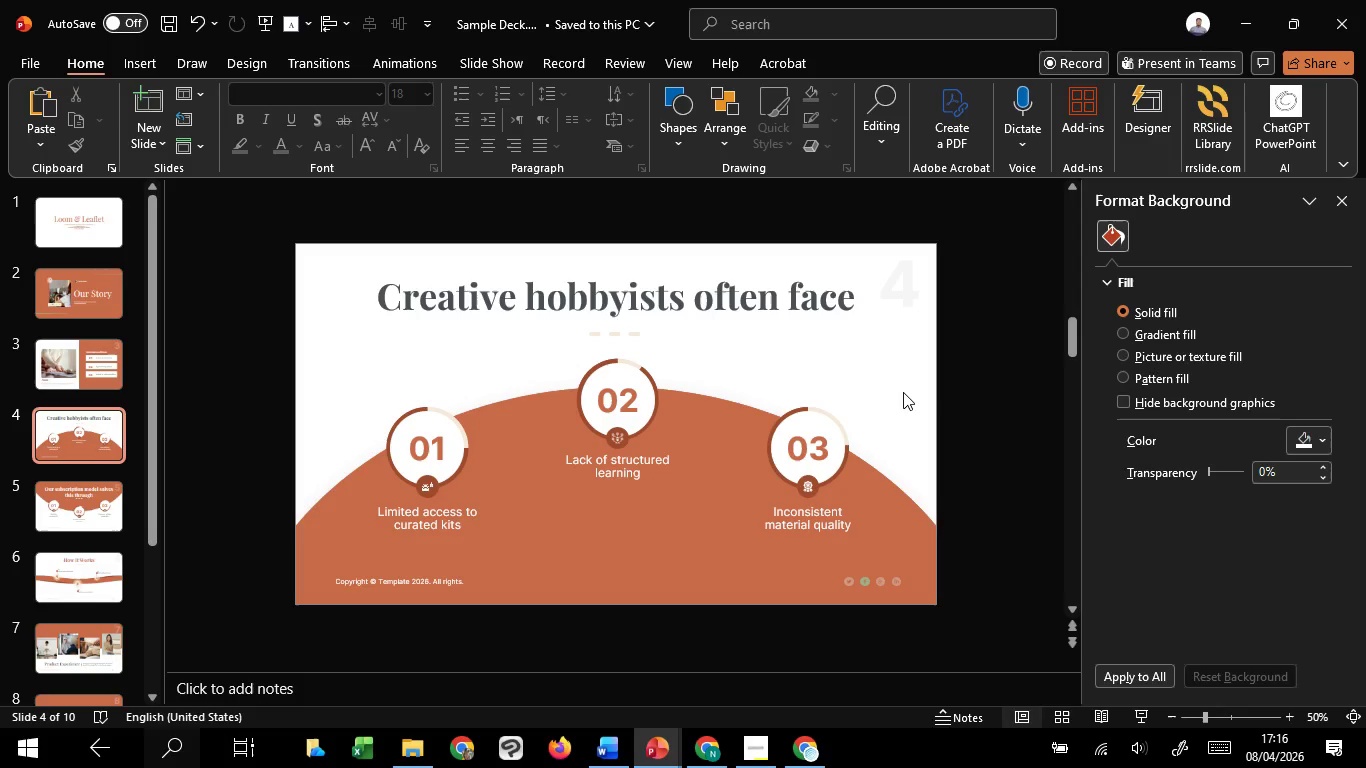 
wait(25.56)
 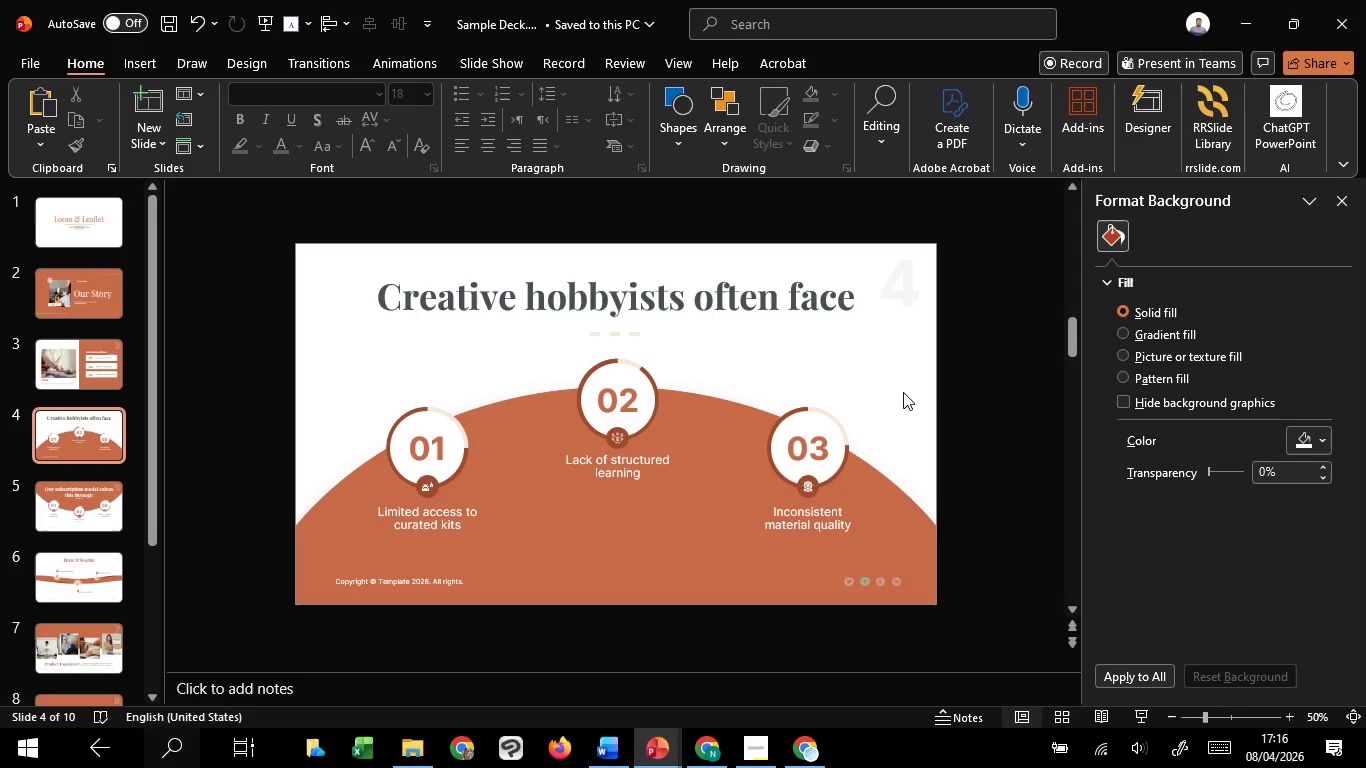 
left_click([364, 364])
 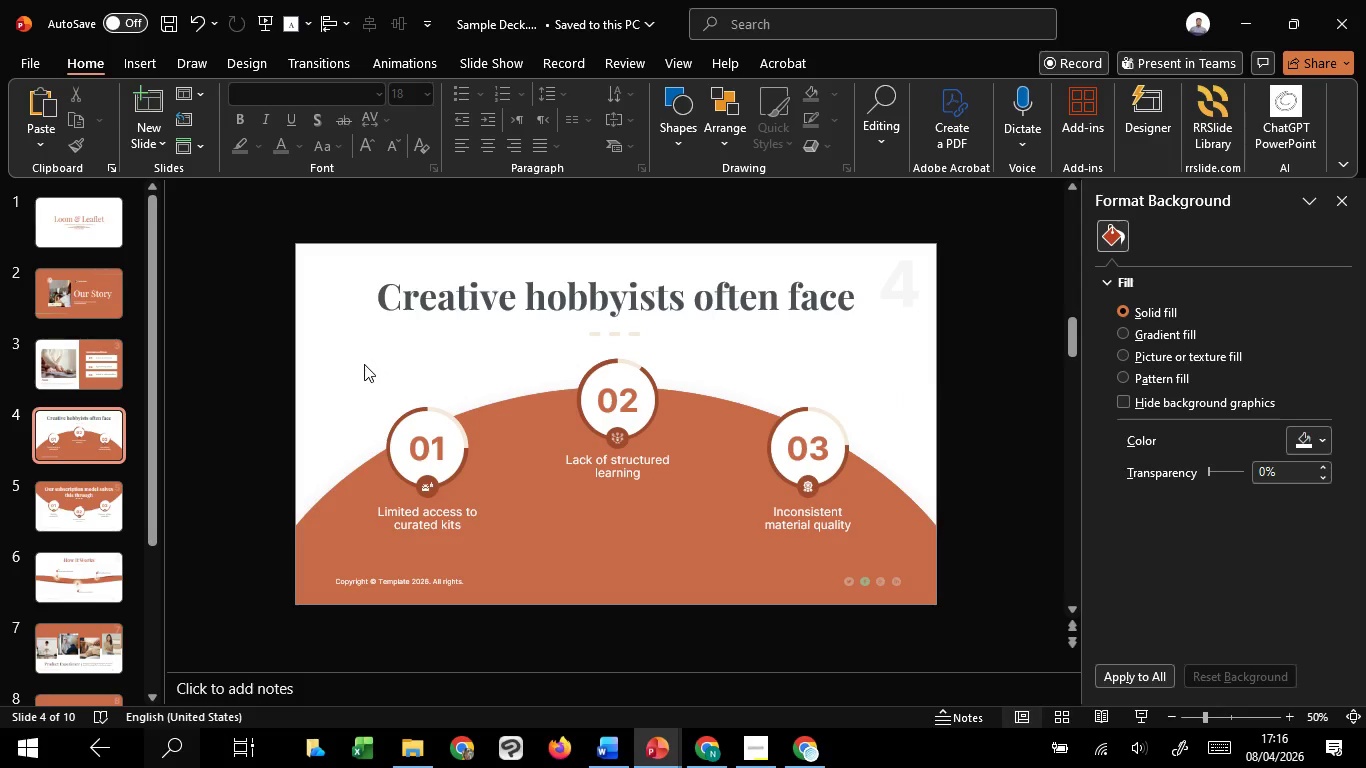 
wait(9.56)
 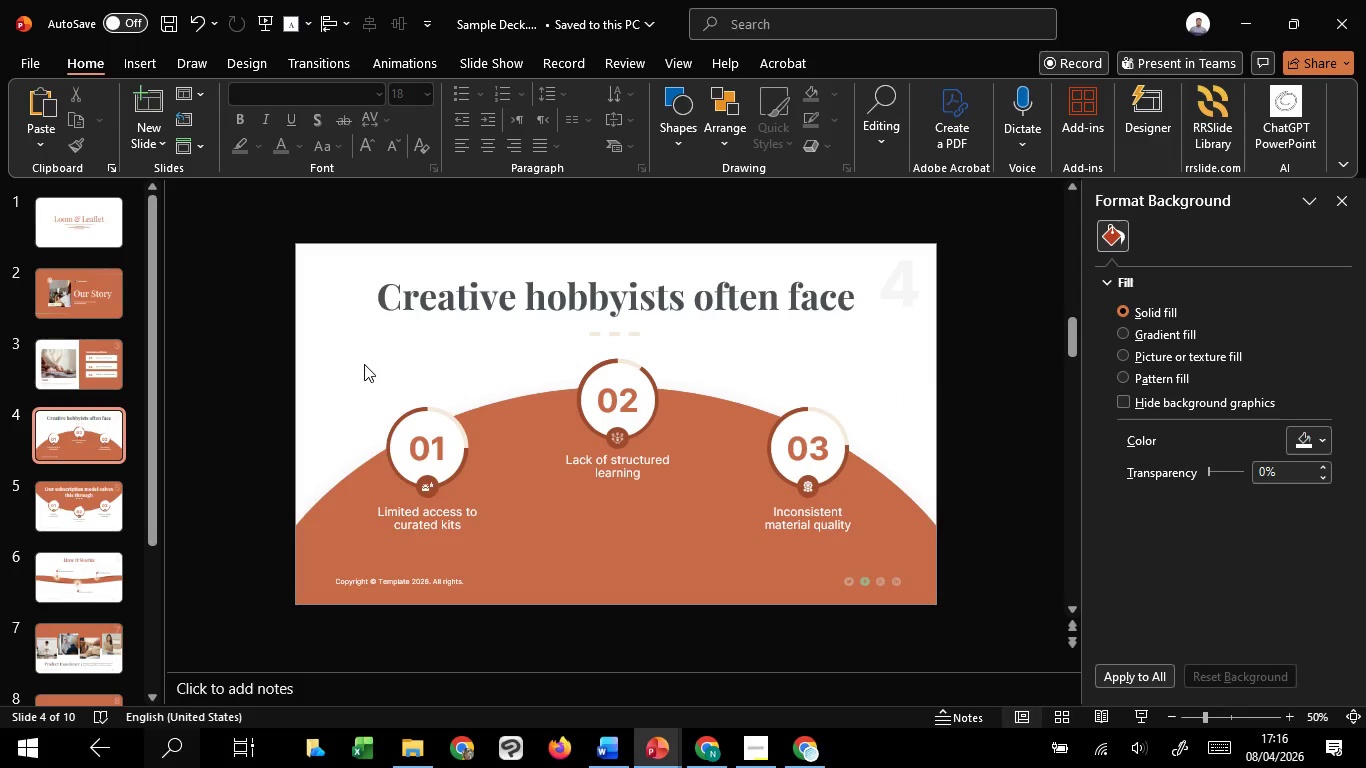 
left_click([364, 364])
 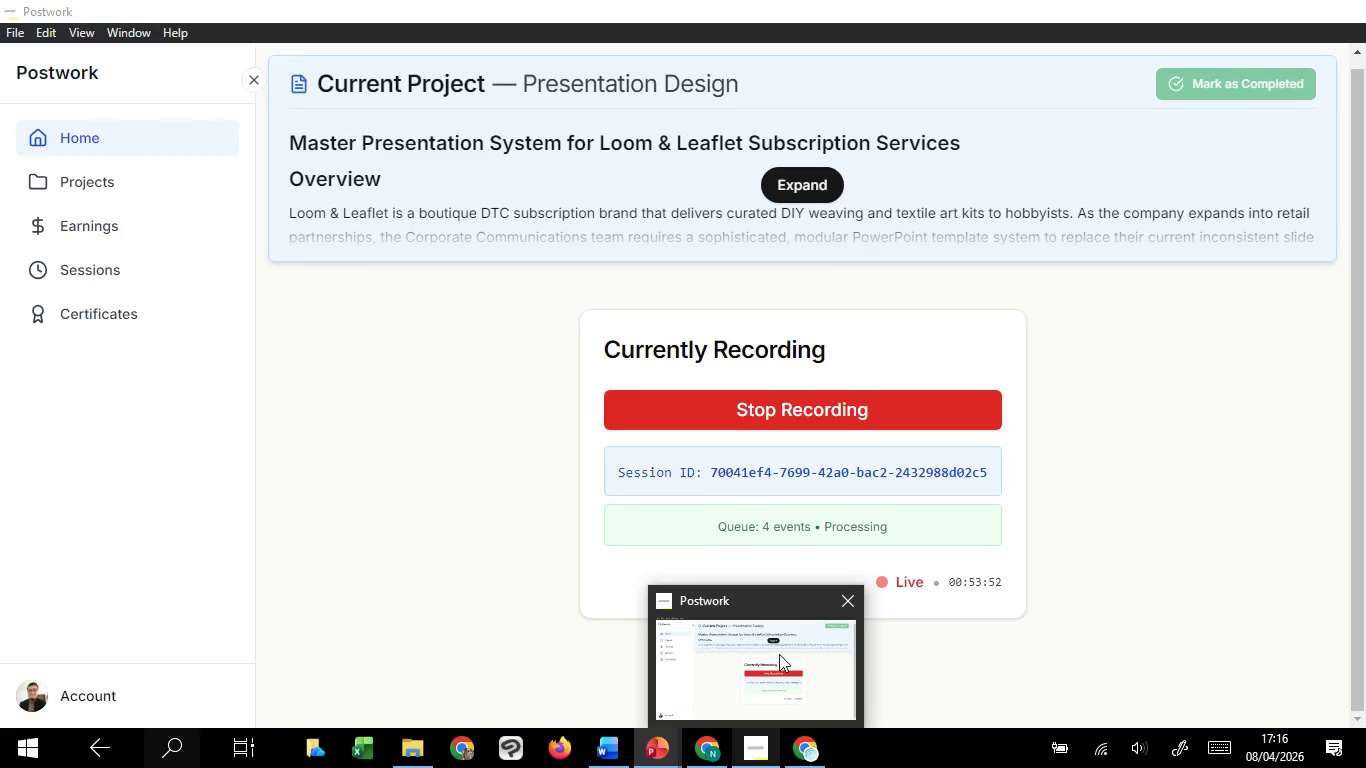 
mouse_move([443, 425])
 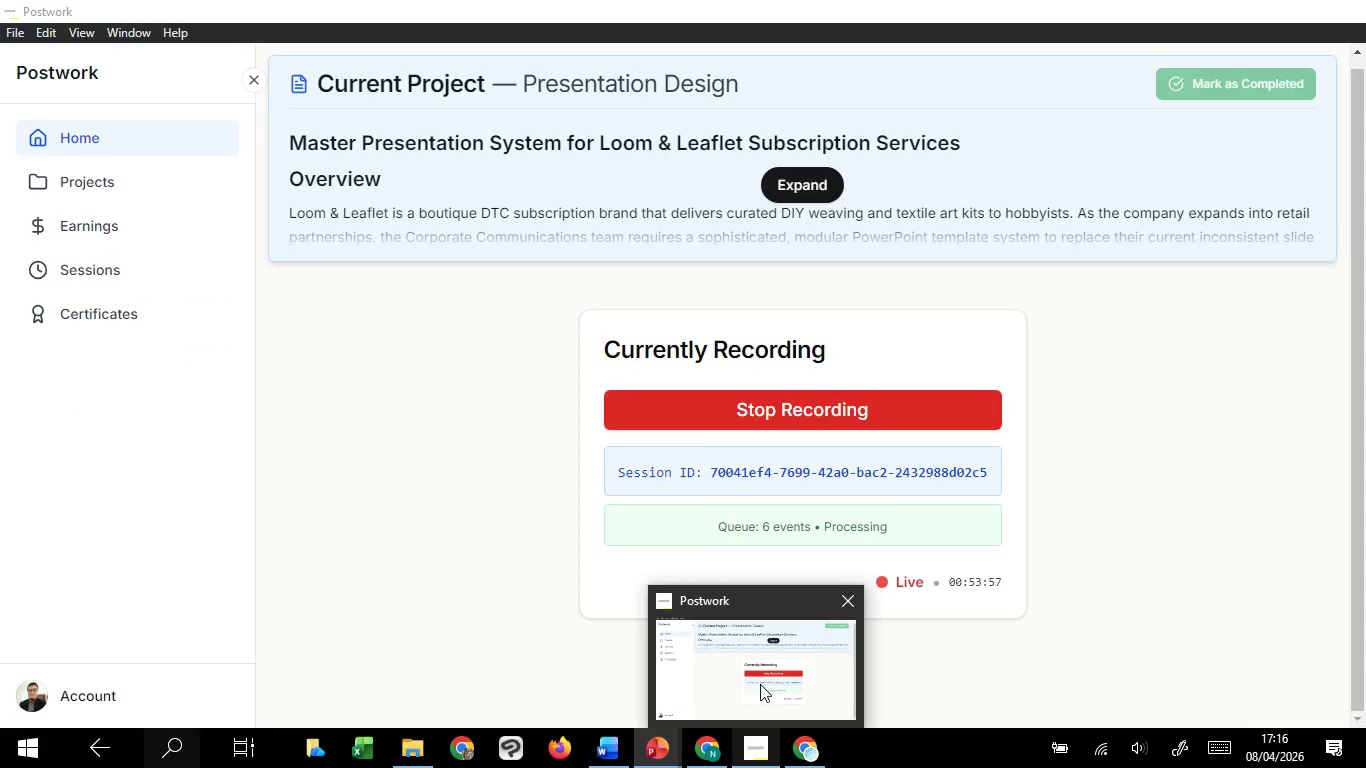 
wait(8.37)
 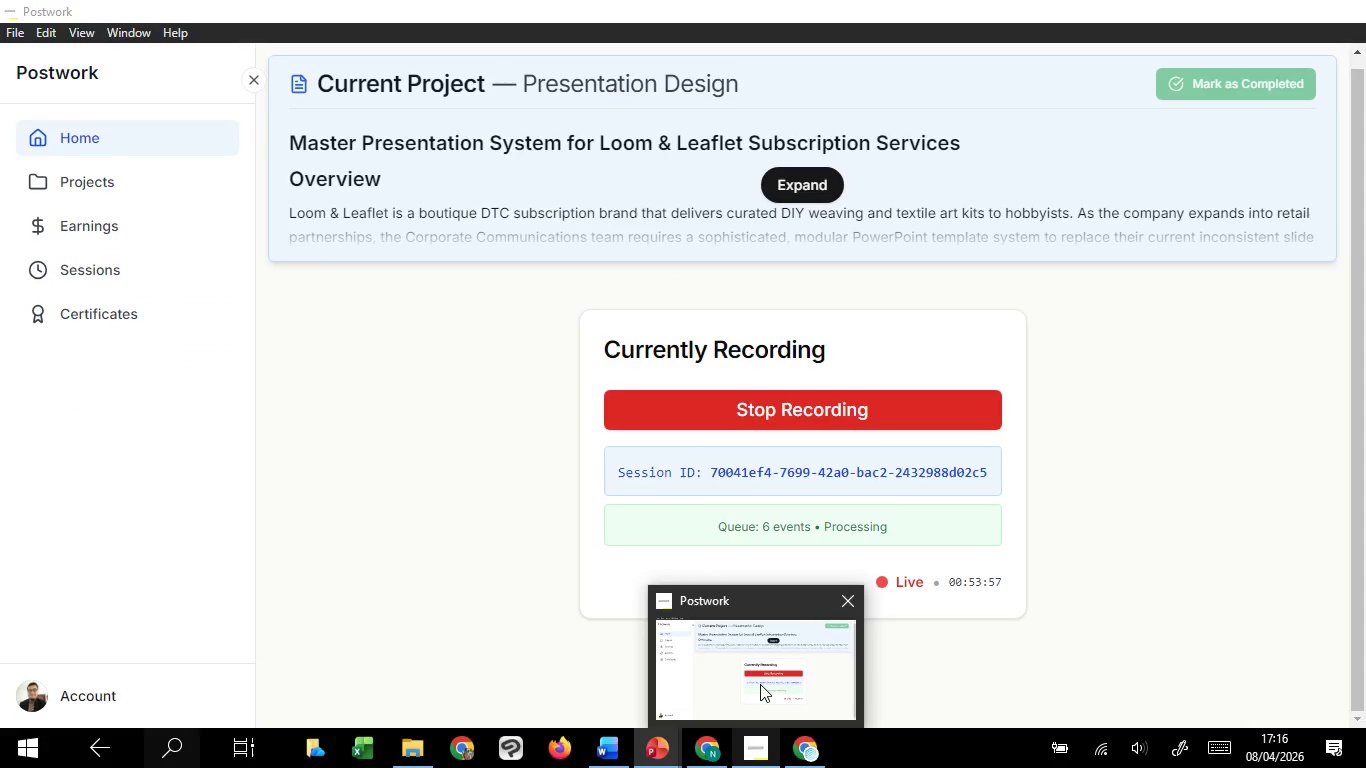 
scroll: coordinate [221, 434], scroll_direction: none, amount: 0.0
 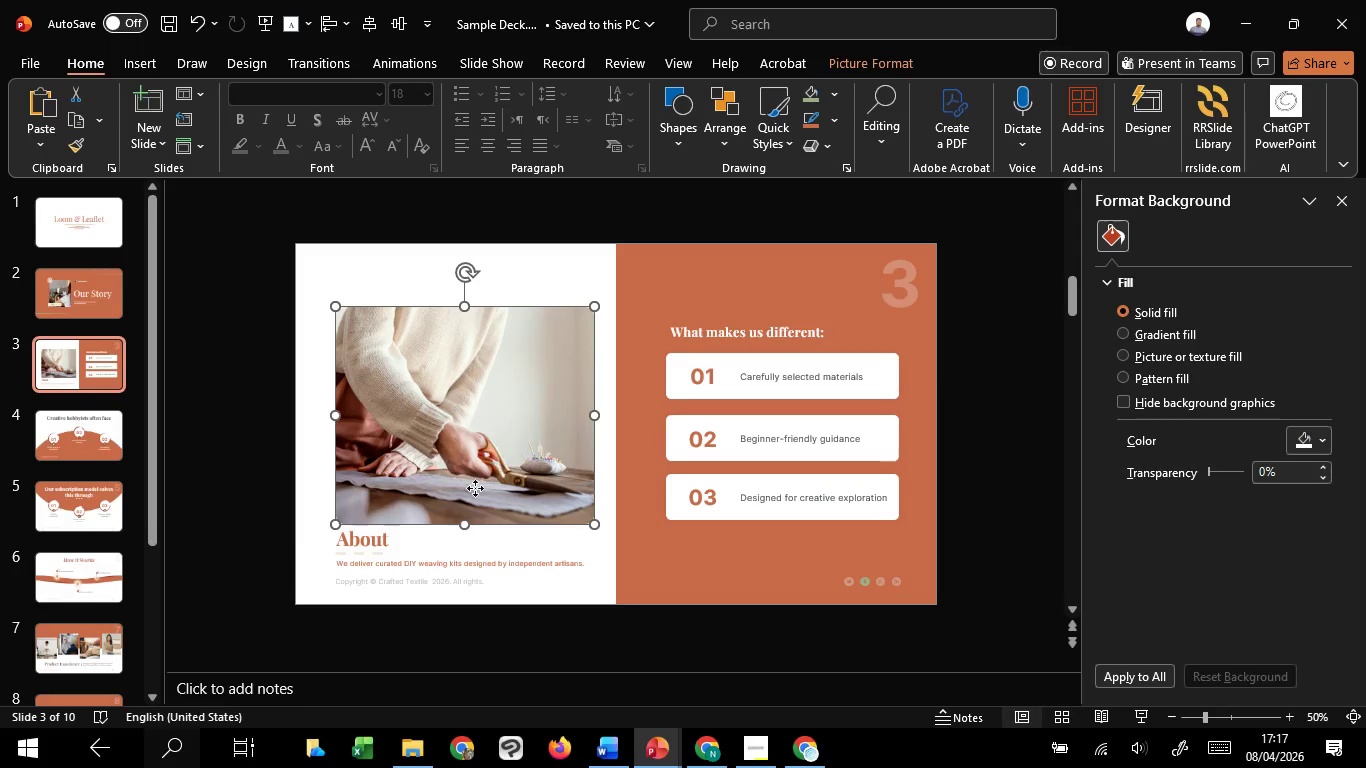 
scroll: coordinate [413, 405], scroll_direction: up, amount: 2.0
 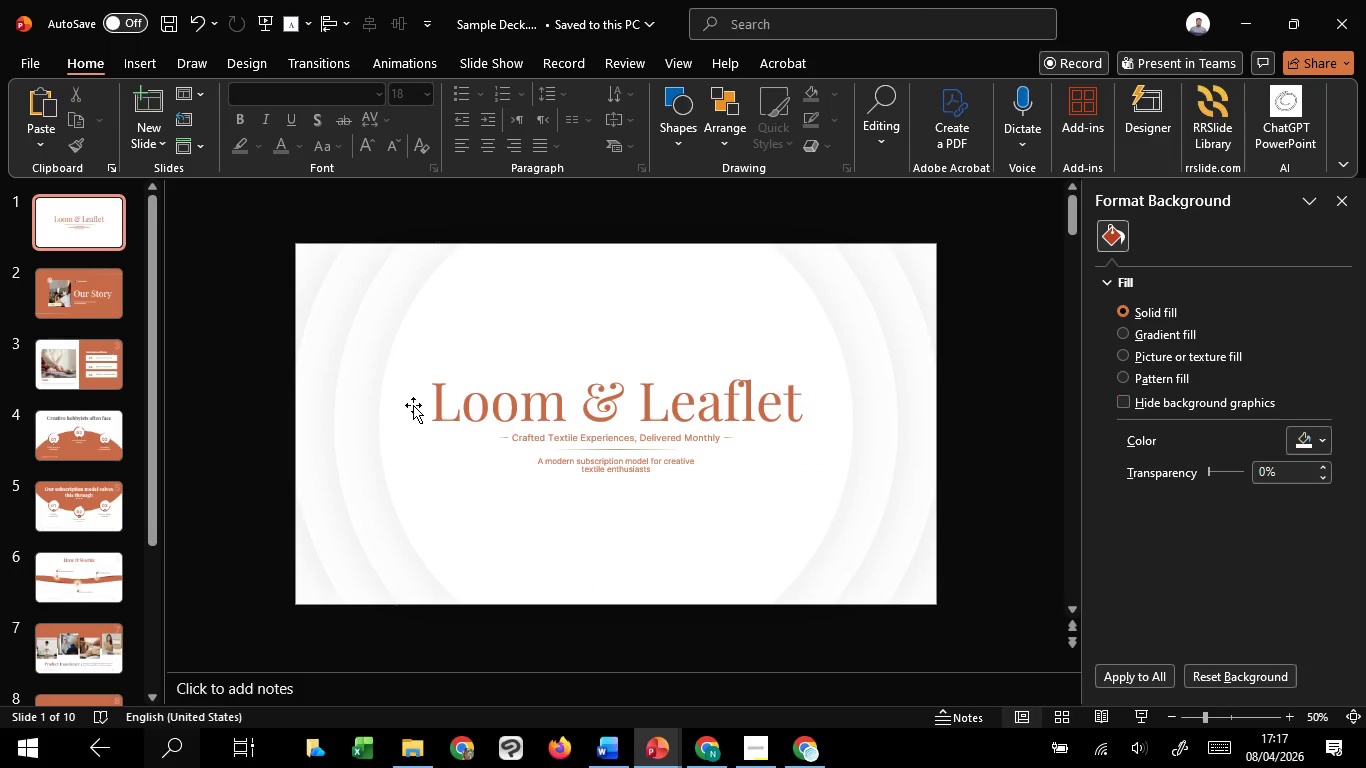 
left_click([413, 405])
 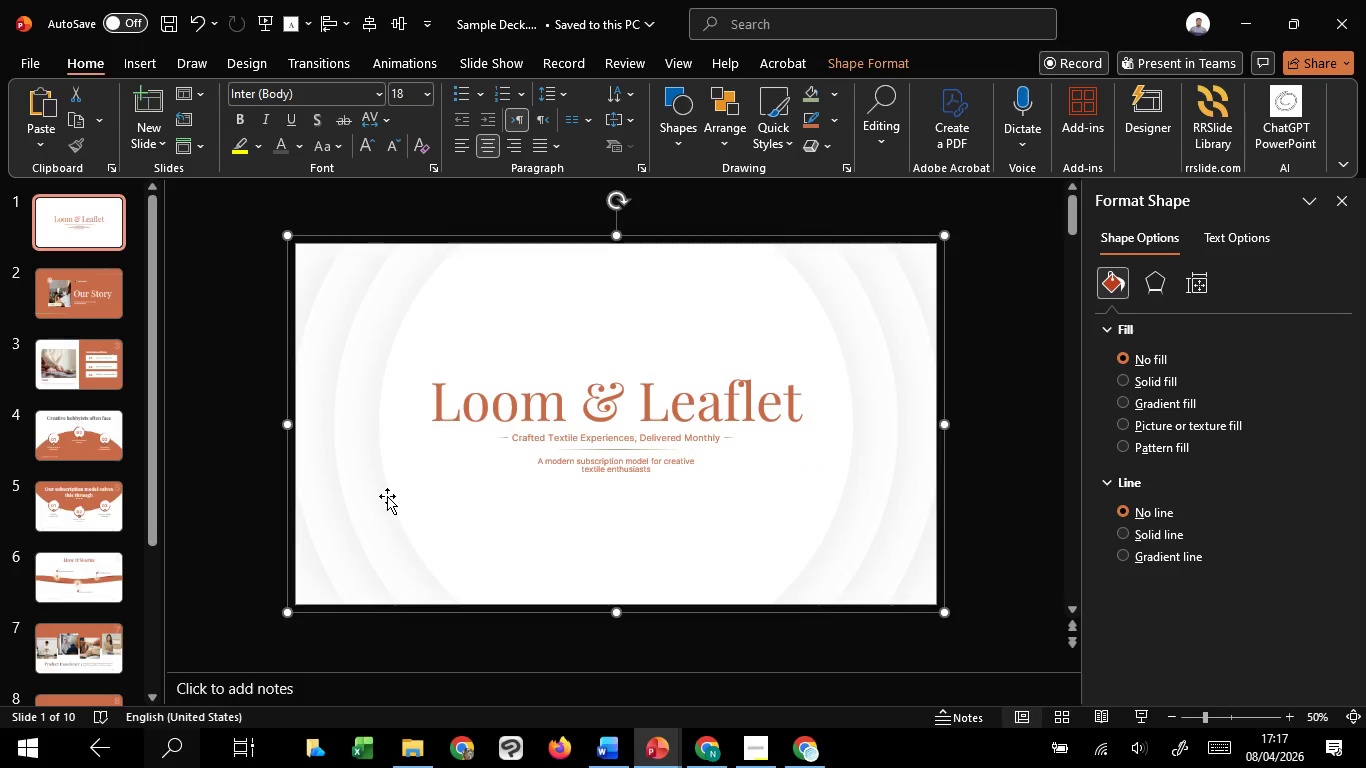 
left_click([387, 496])
 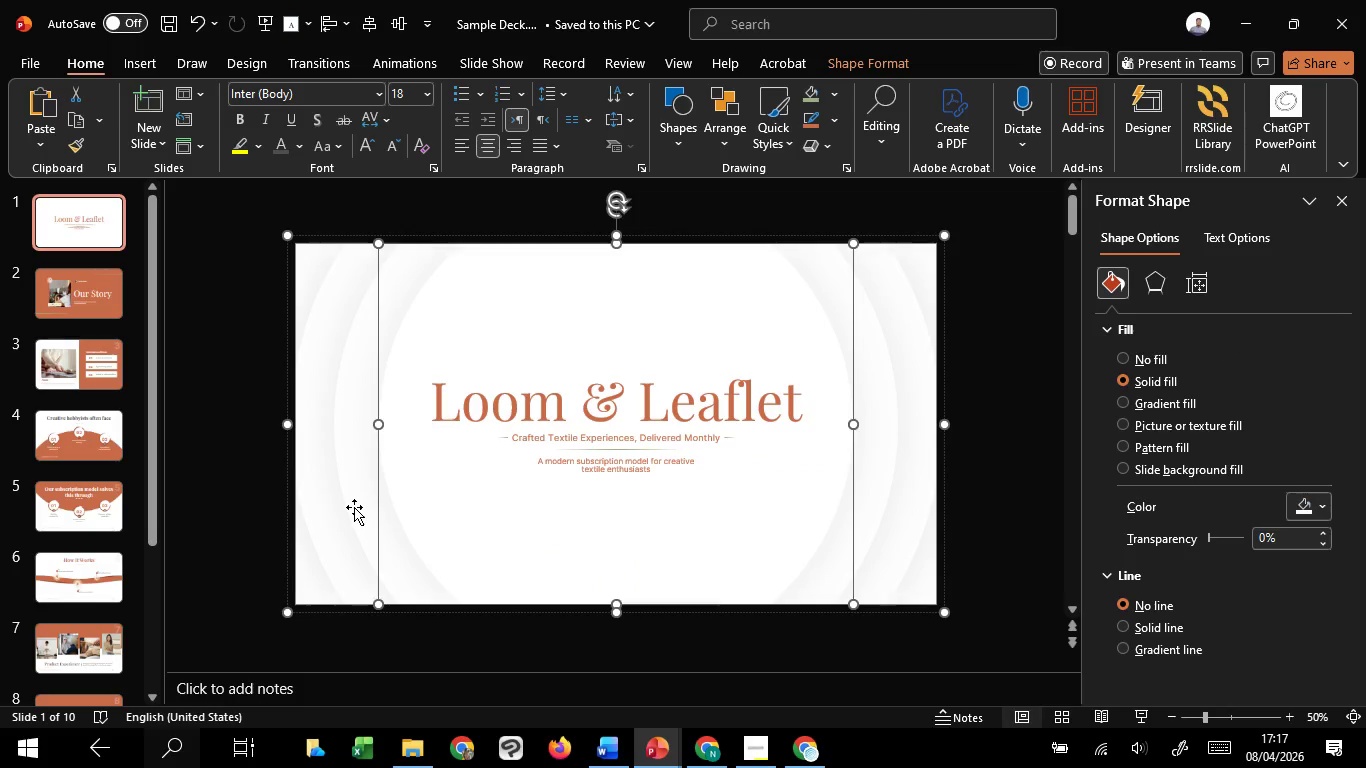 
left_click([354, 507])
 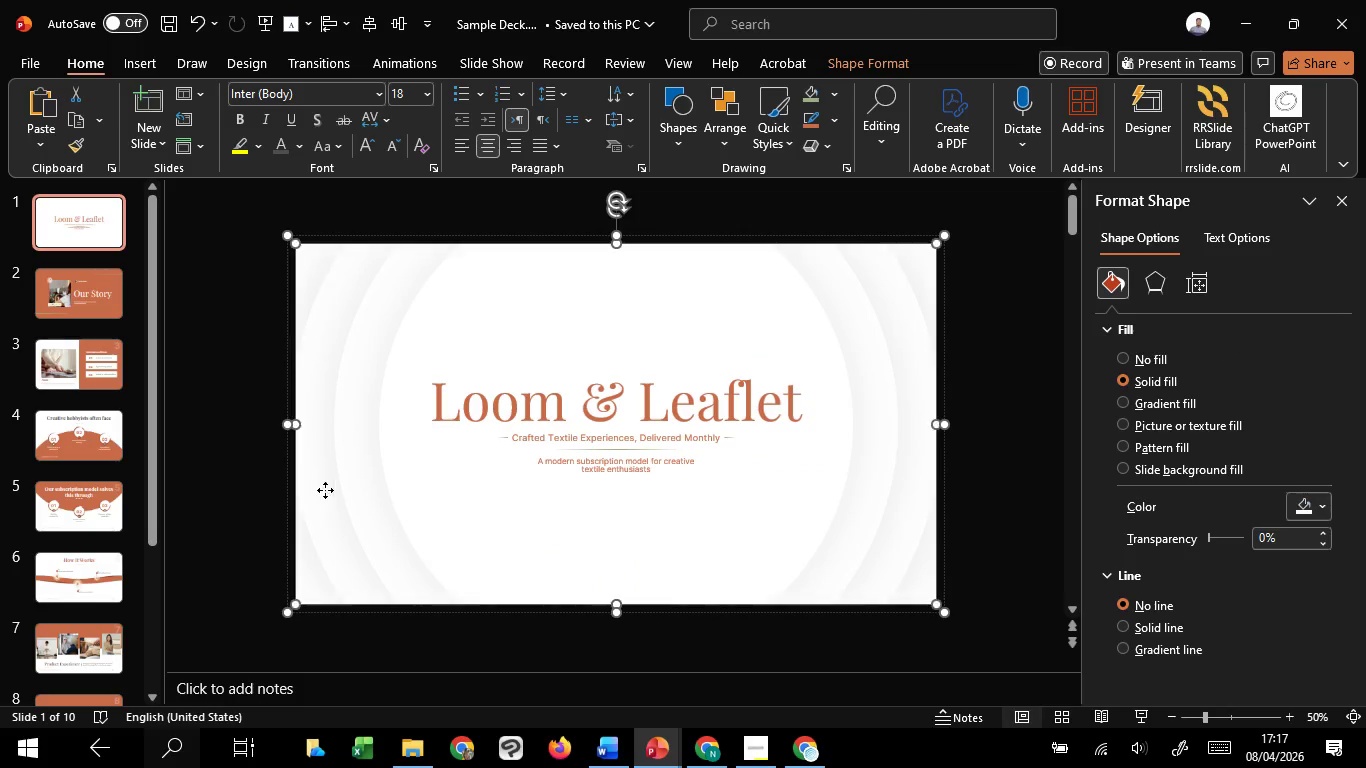 
left_click([325, 490])
 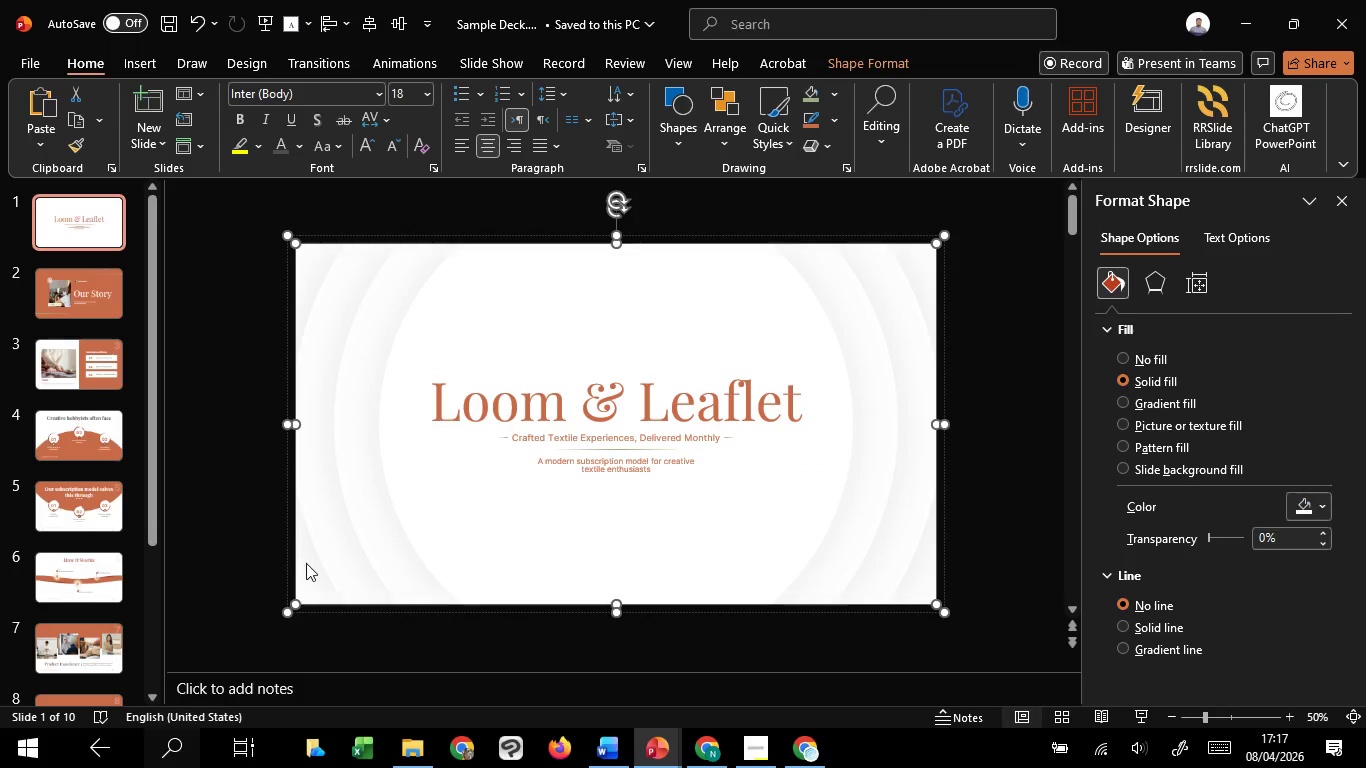 
left_click([306, 563])
 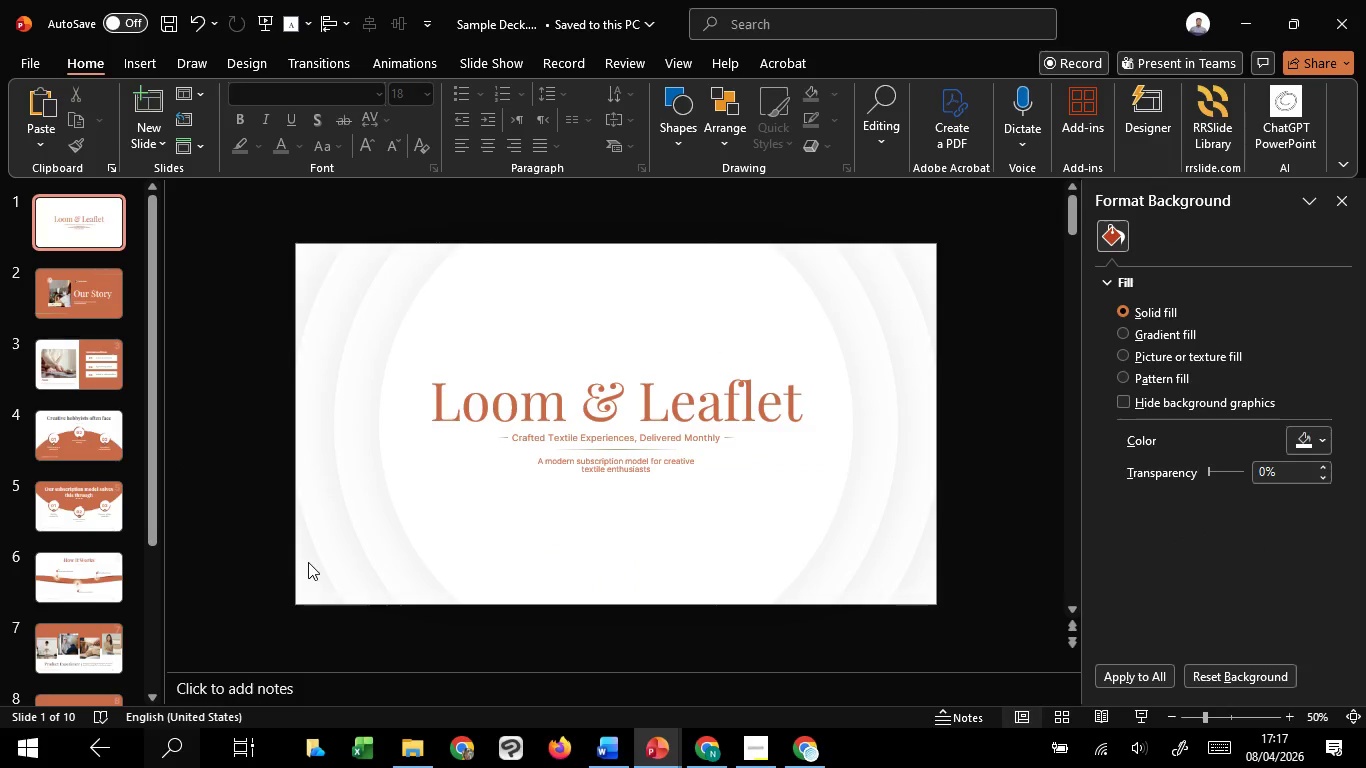 
scroll: coordinate [308, 562], scroll_direction: none, amount: 0.0
 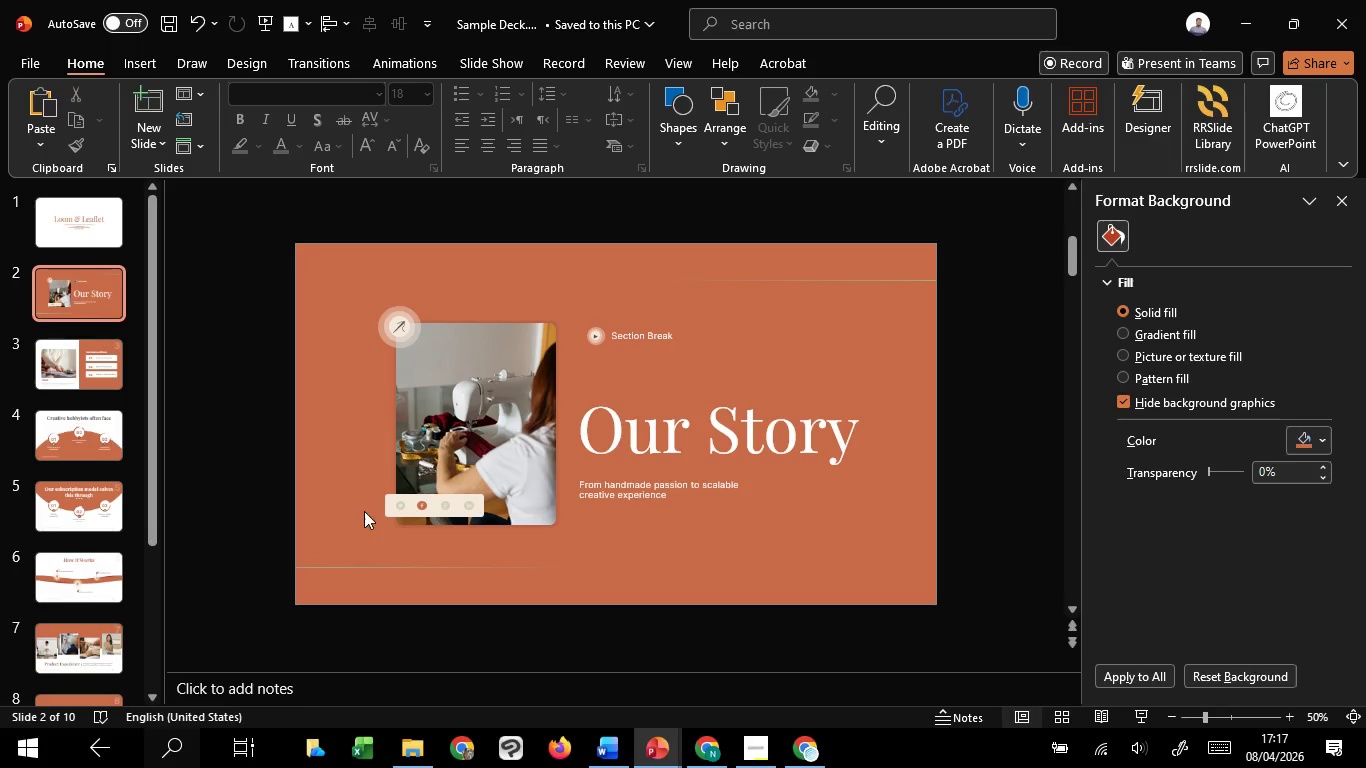 
left_click([364, 510])
 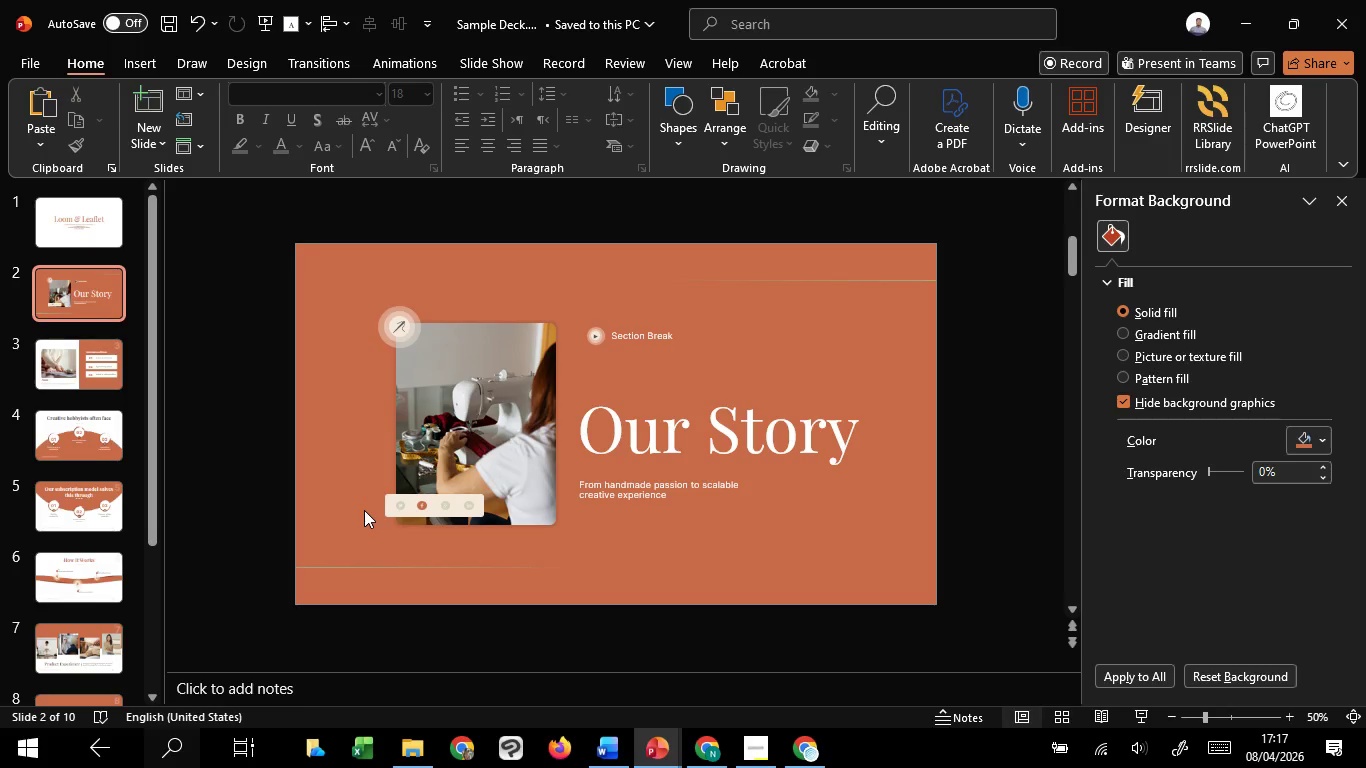 
scroll: coordinate [364, 510], scroll_direction: down, amount: 2.0
 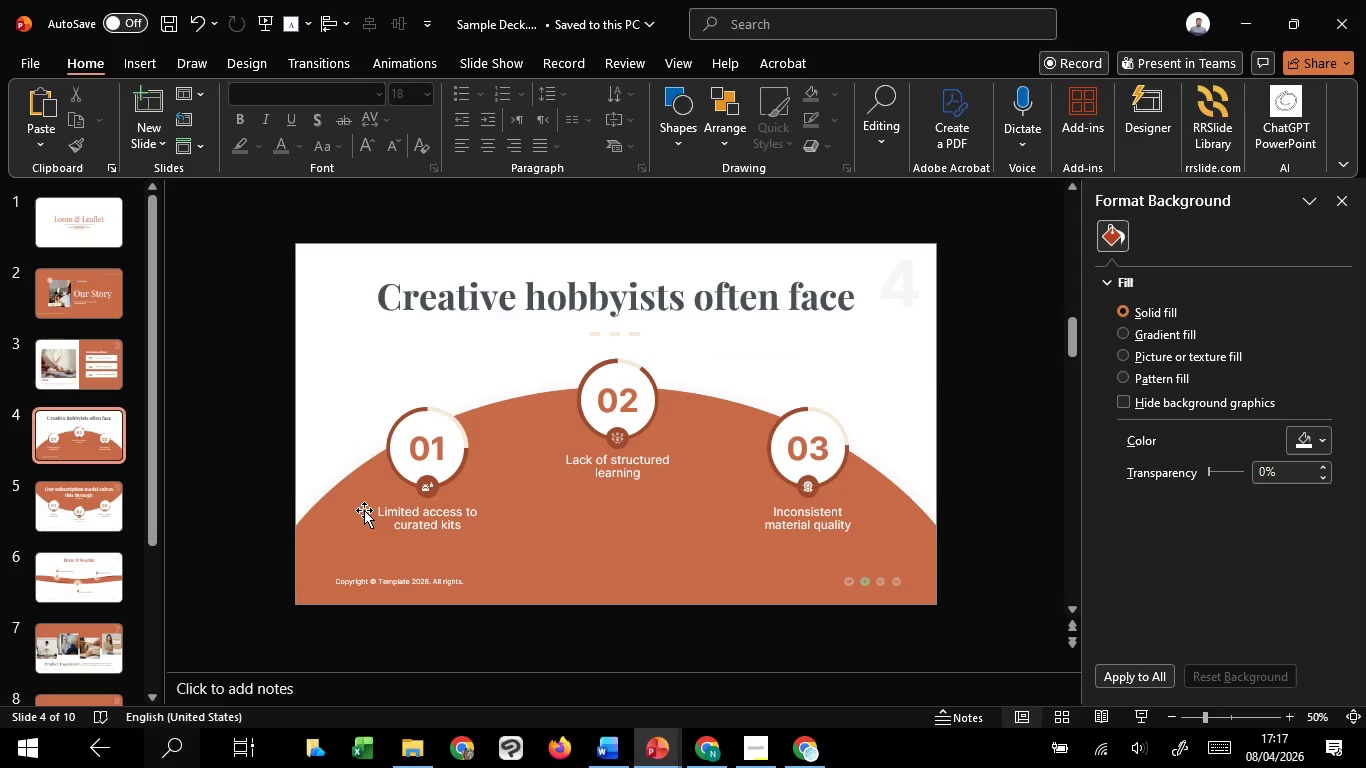 
left_click([364, 510])
 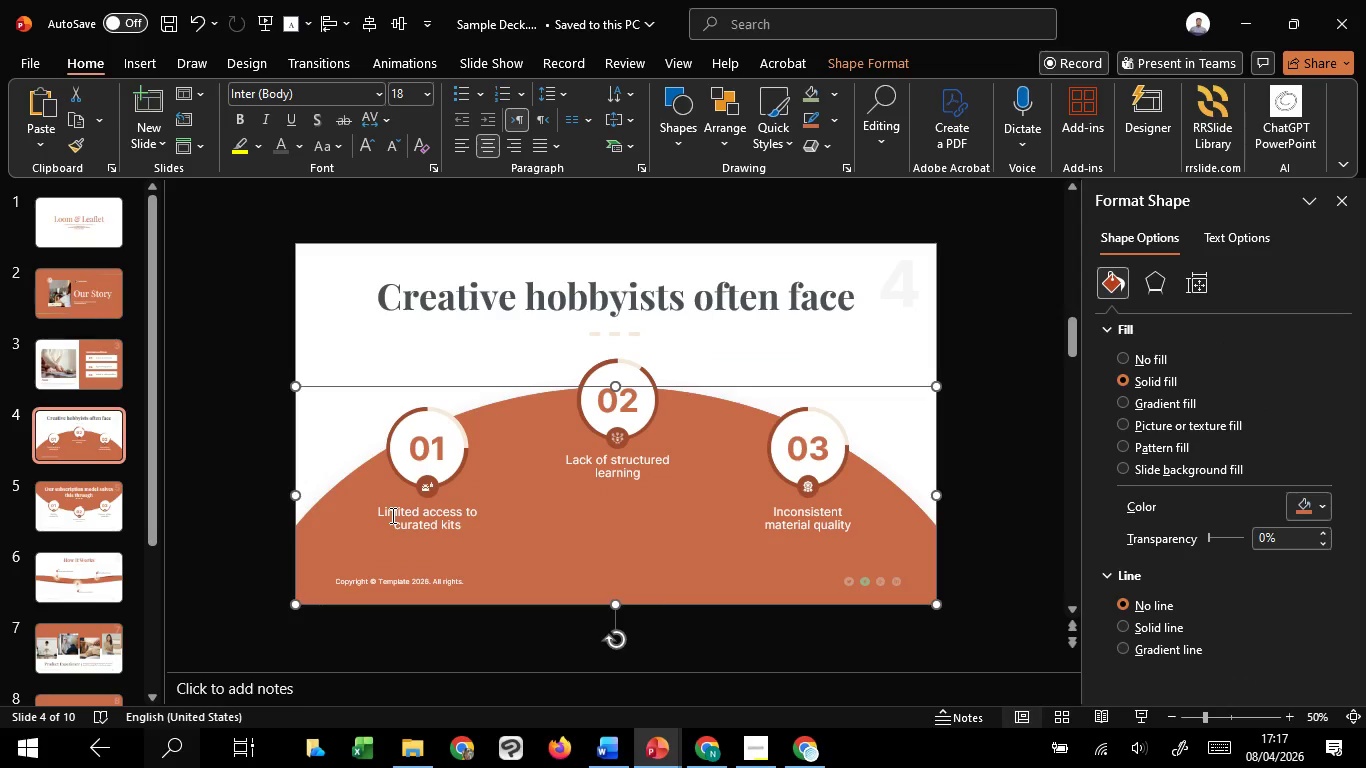 
left_click([391, 515])
 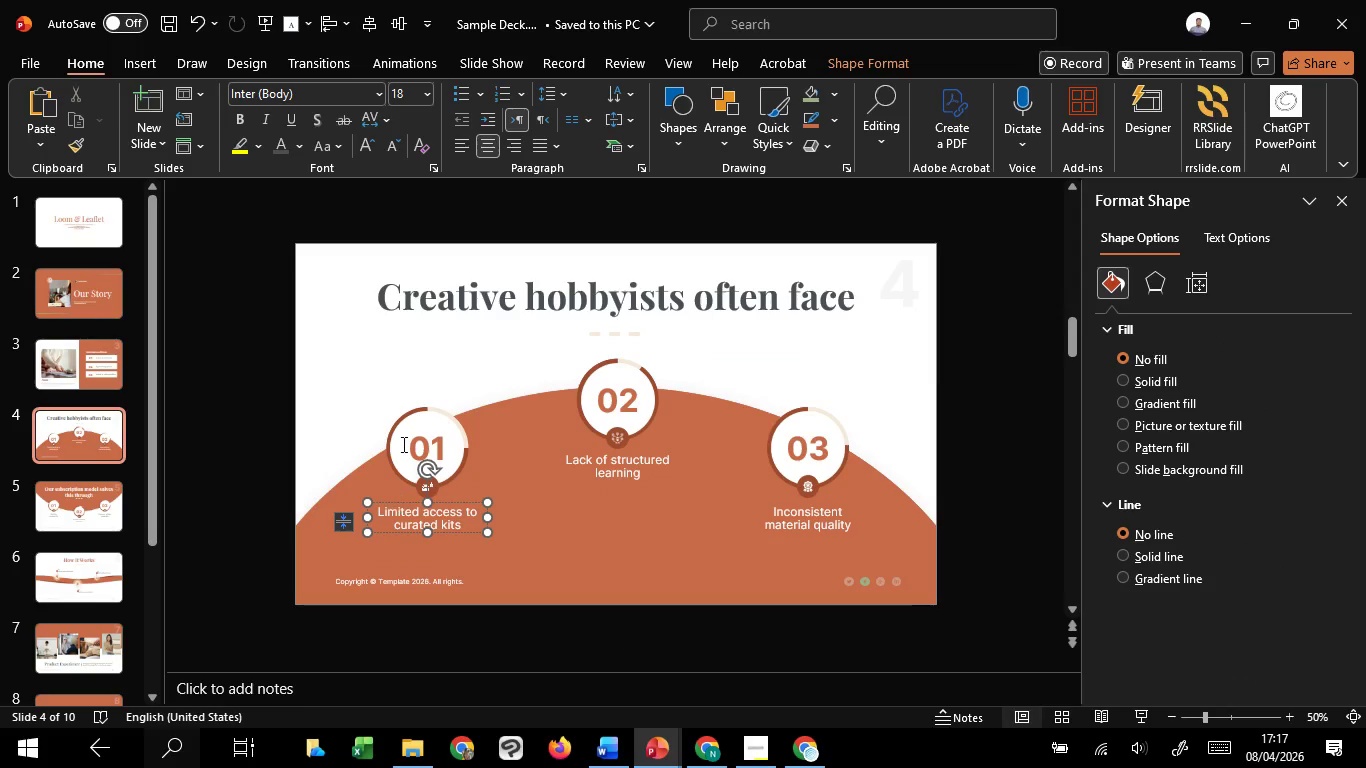 
left_click([402, 444])
 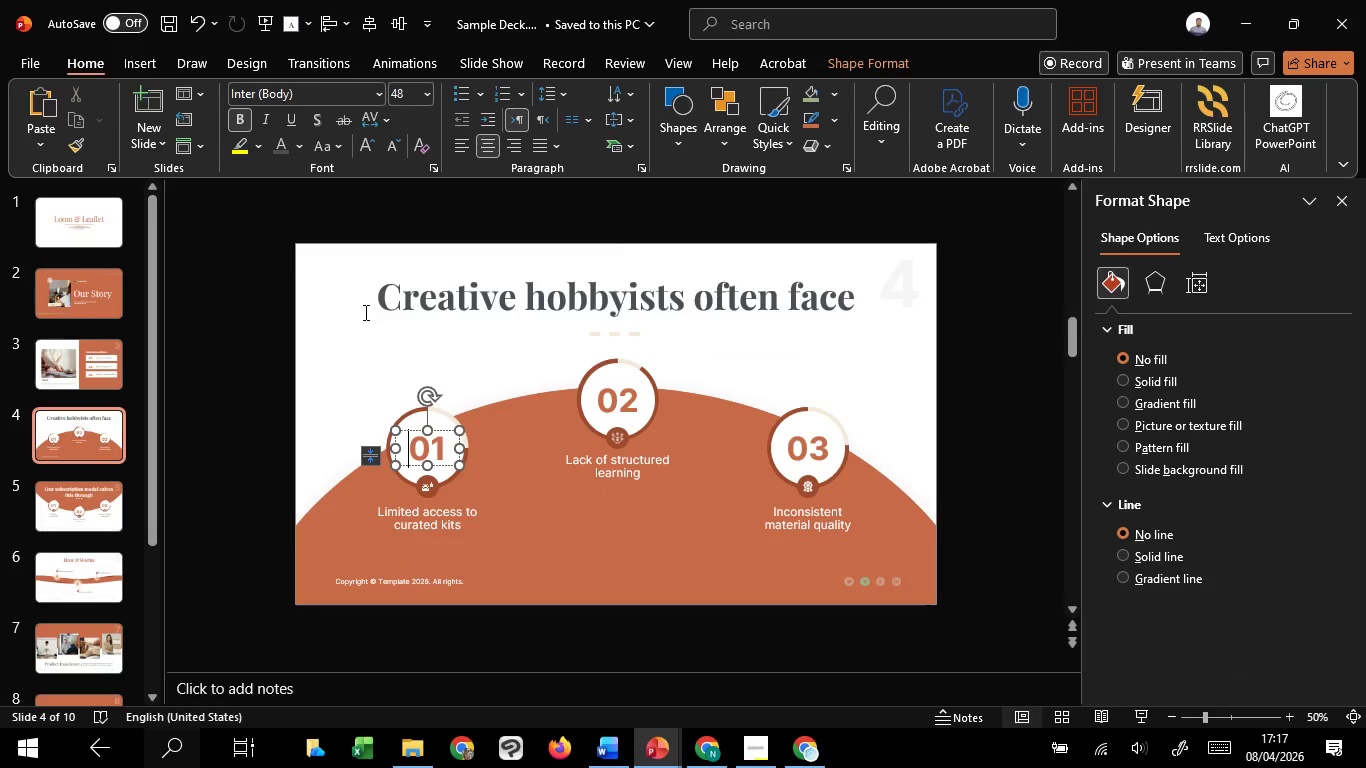 
left_click([364, 312])
 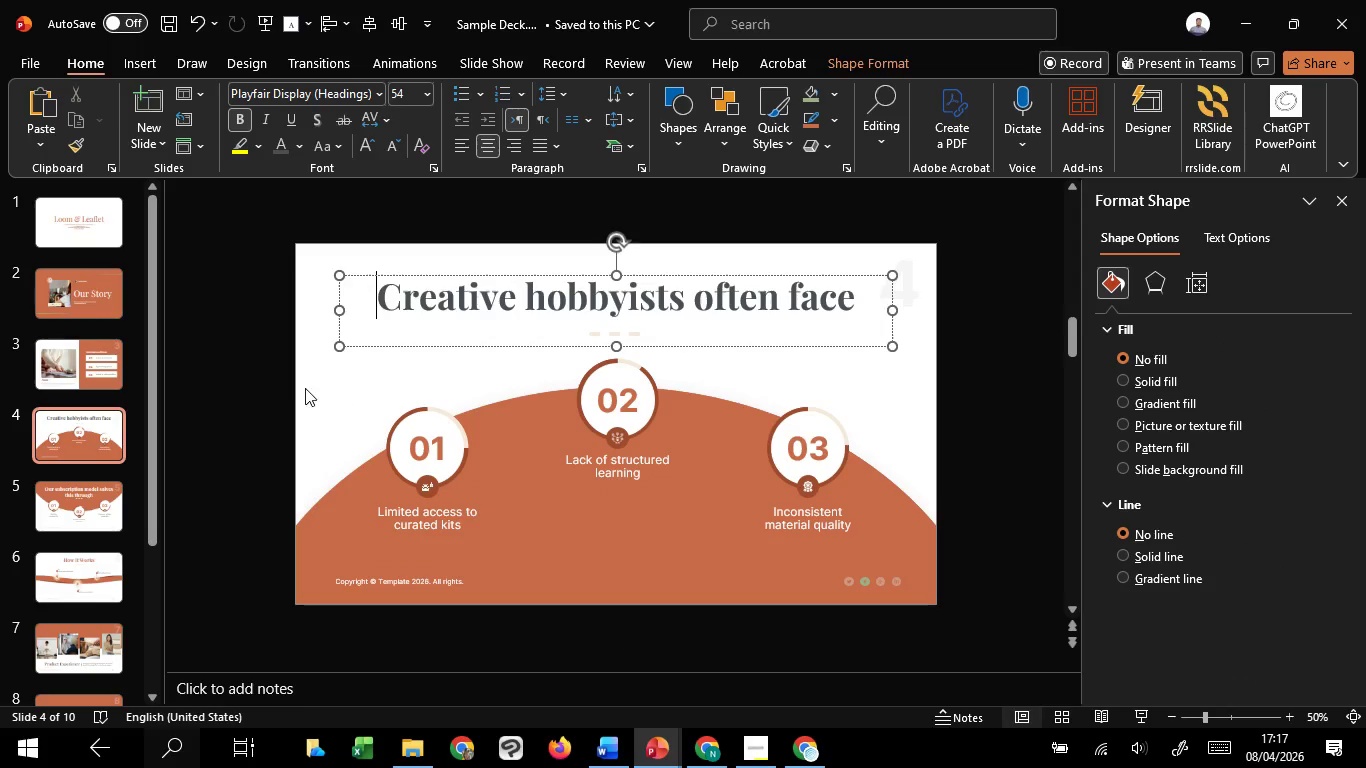 
left_click([302, 384])
 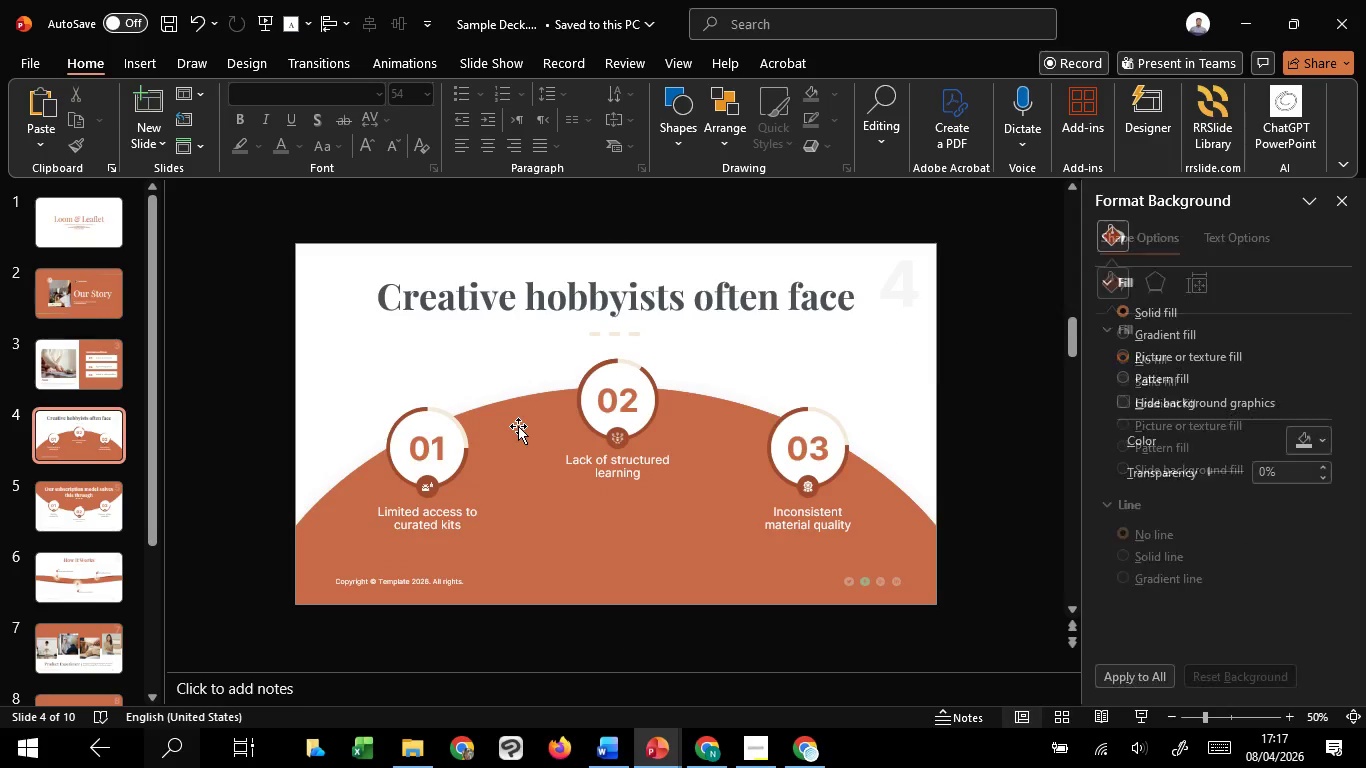 
scroll: coordinate [518, 426], scroll_direction: down, amount: 1.0
 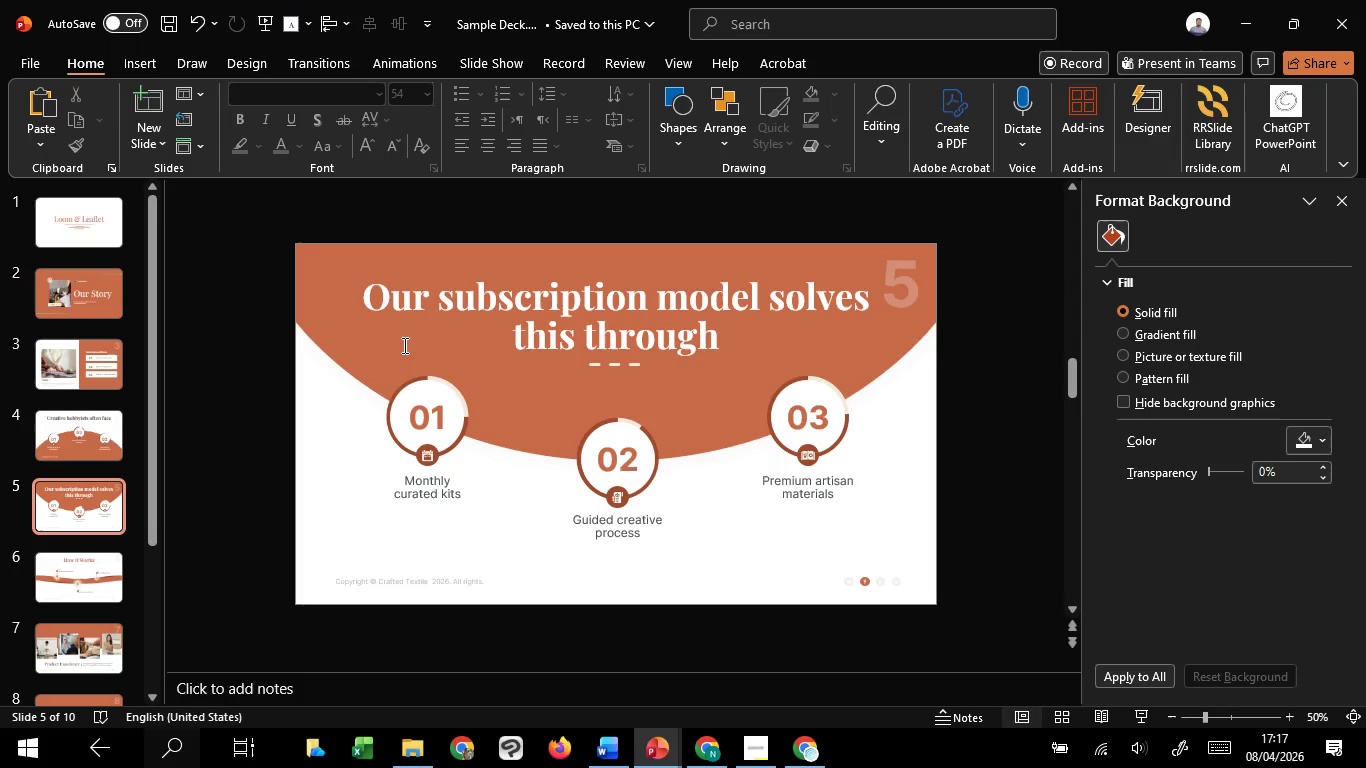 
left_click([401, 345])
 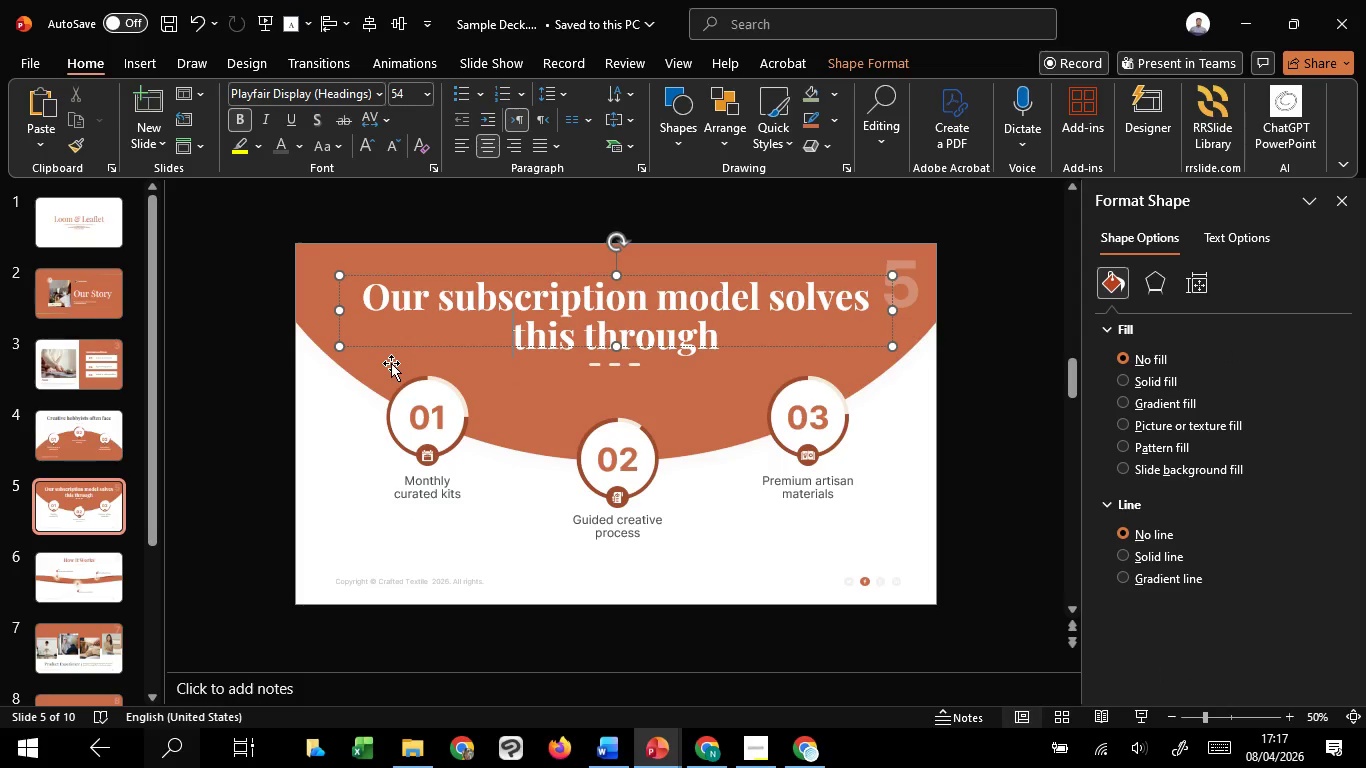 
left_click([391, 363])
 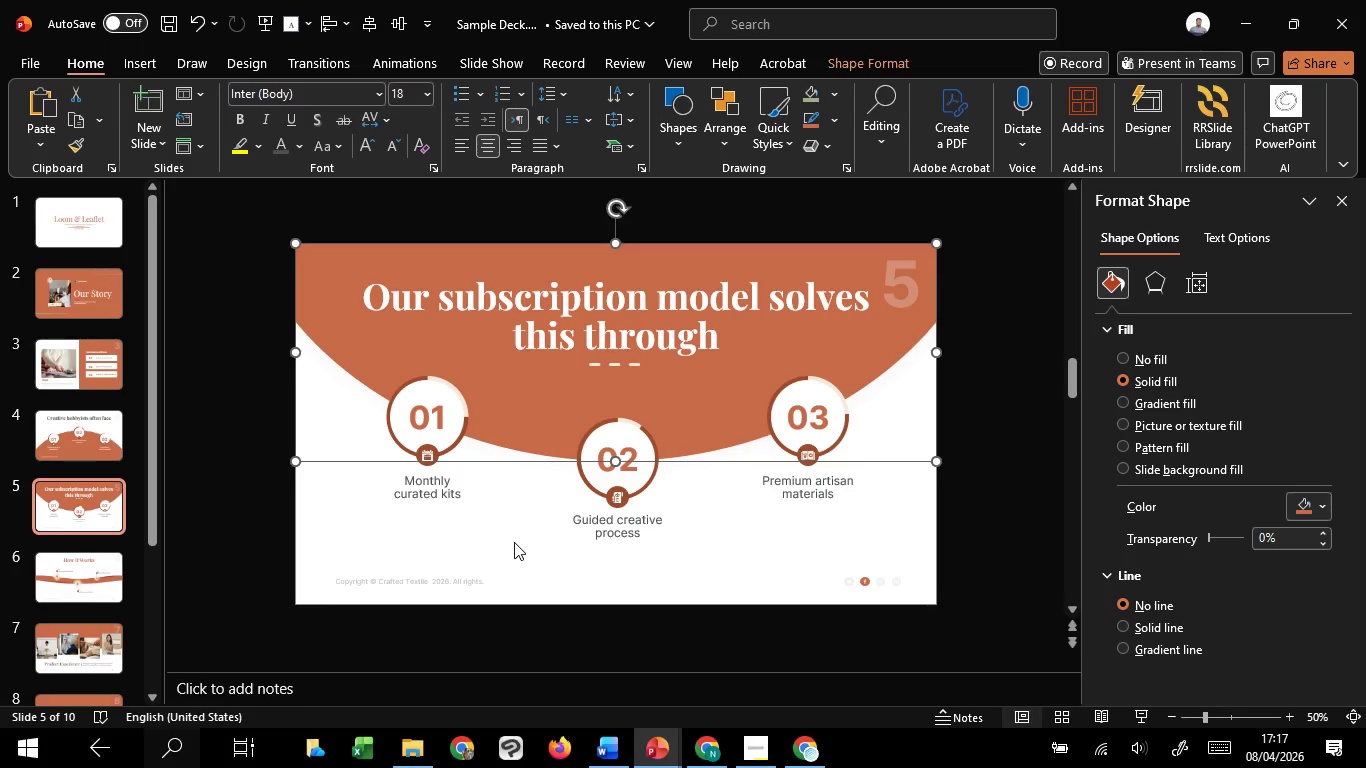 
left_click([514, 542])
 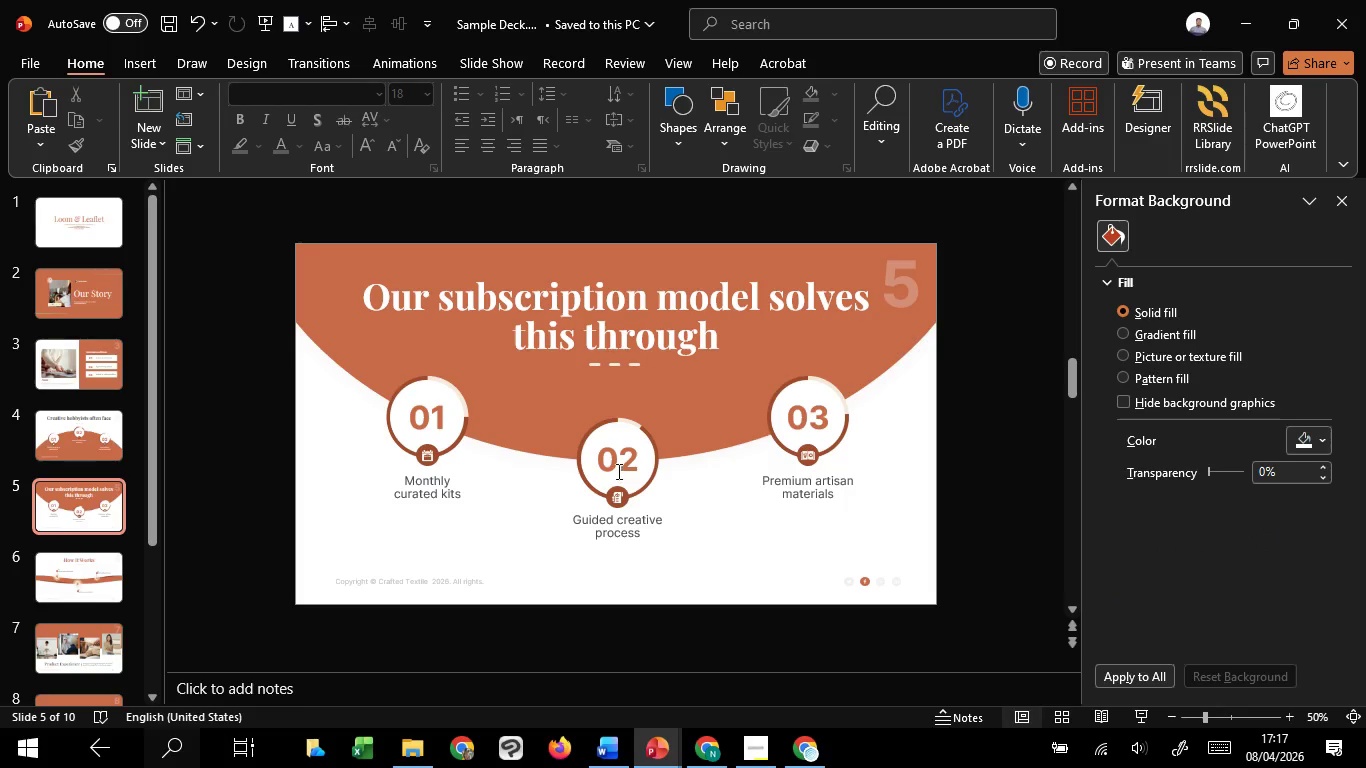 
left_click([617, 469])
 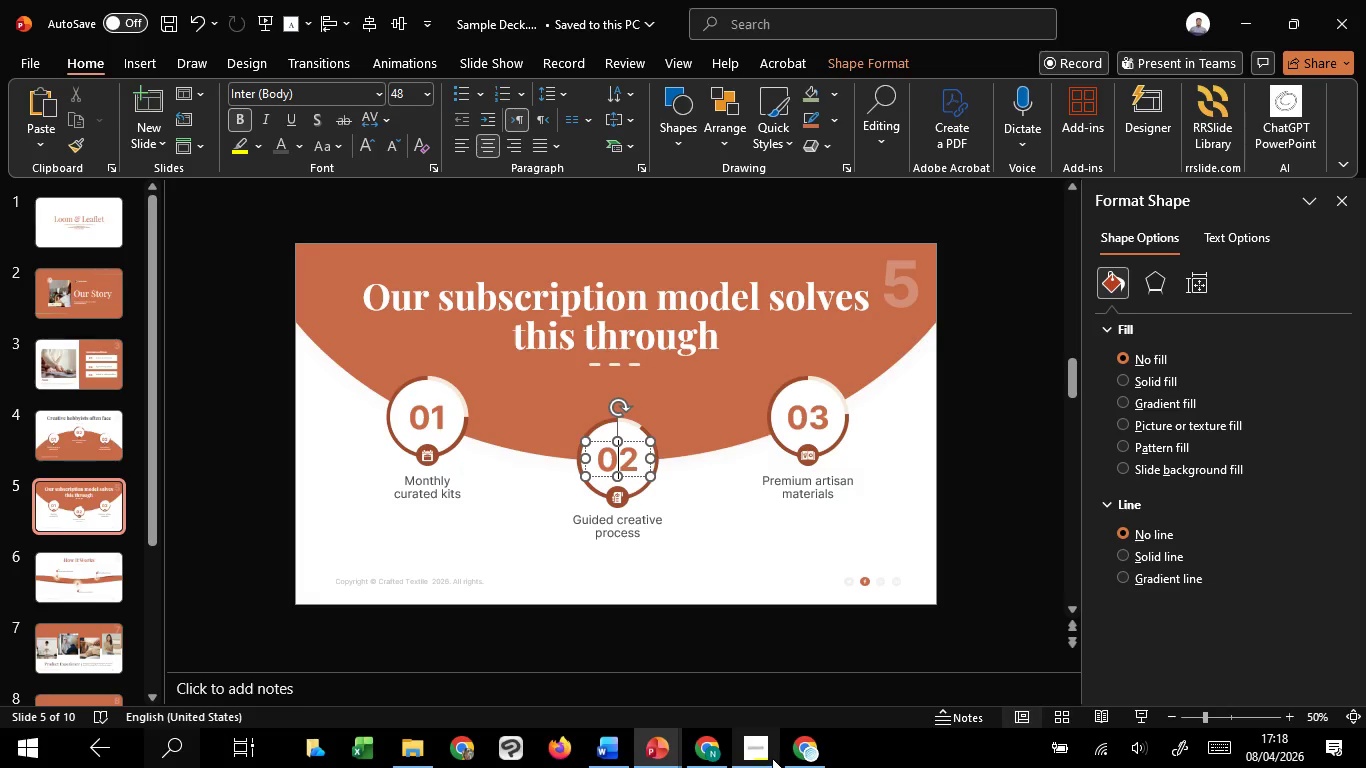 
wait(57.38)
 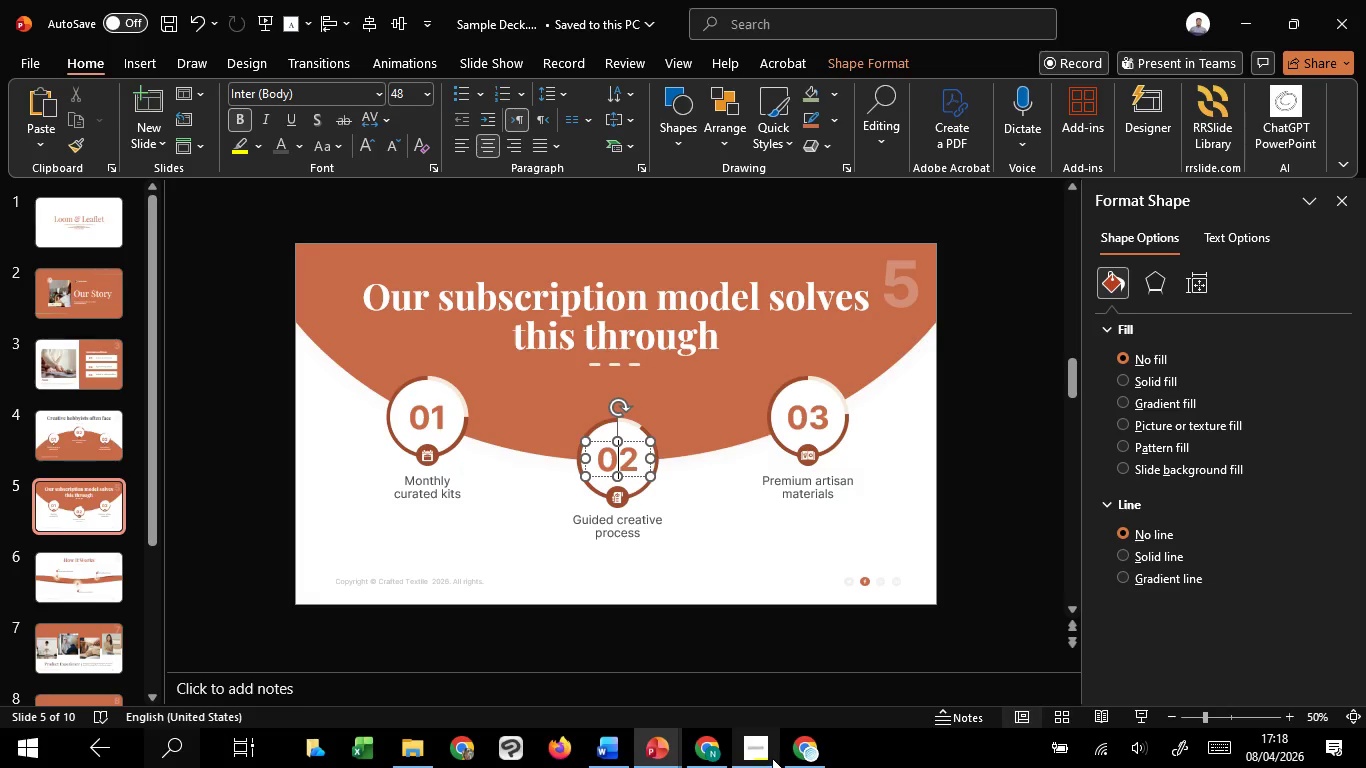 
left_click([567, 646])
 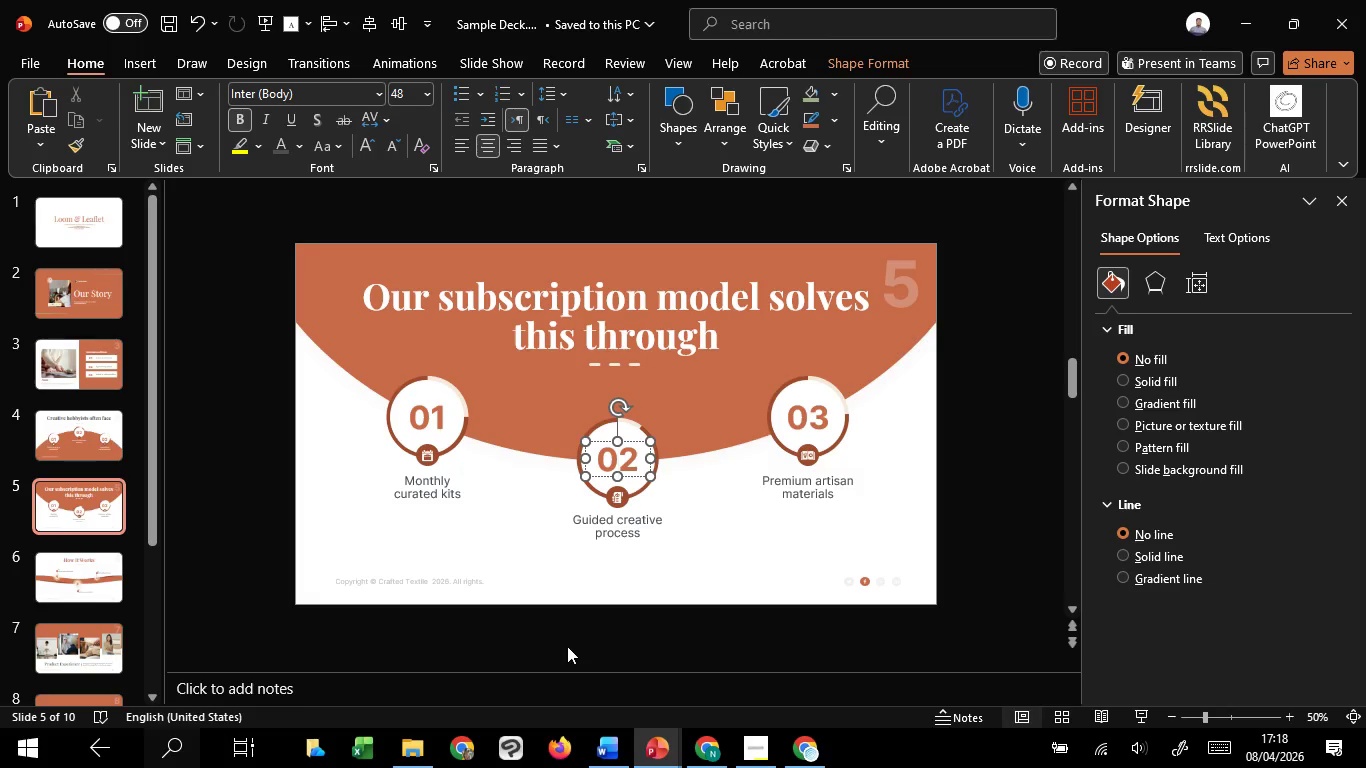 
left_click([532, 552])
 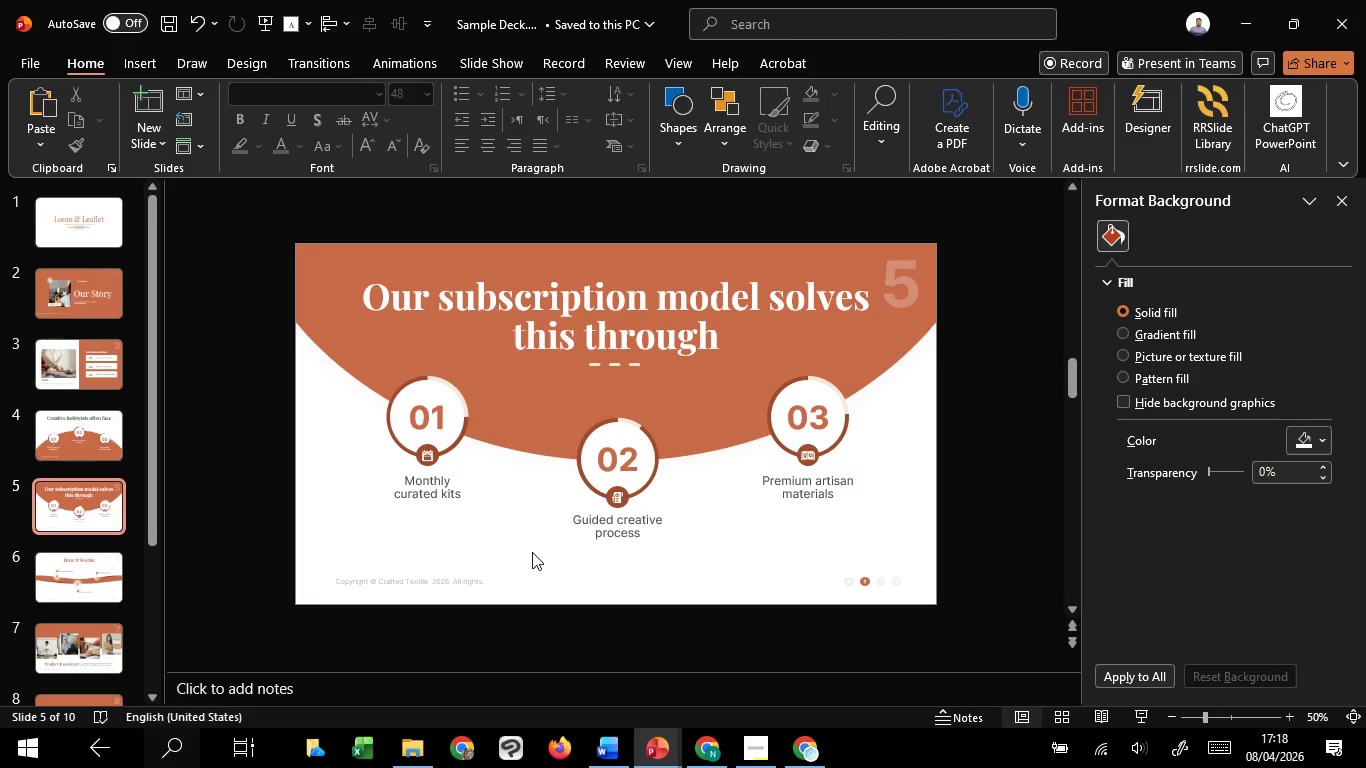 
wait(5.77)
 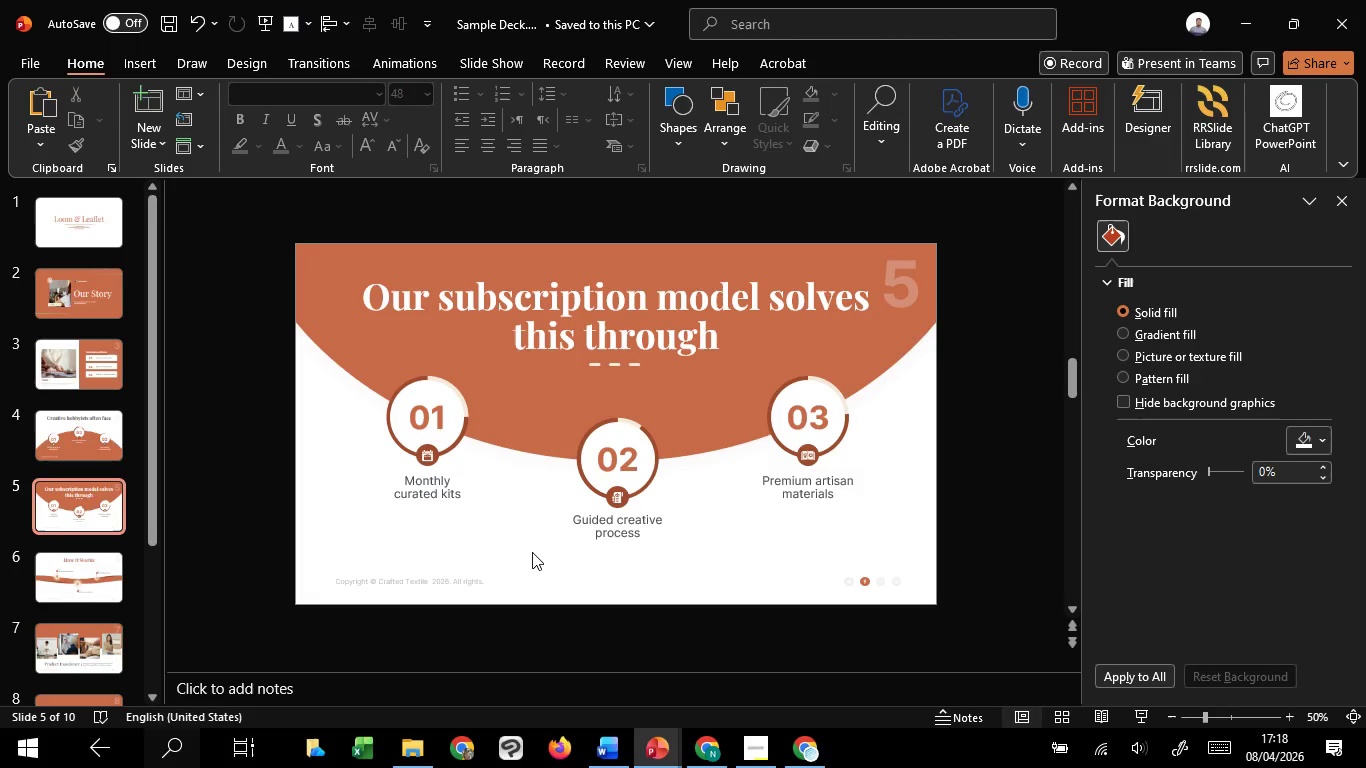 
left_click([454, 486])
 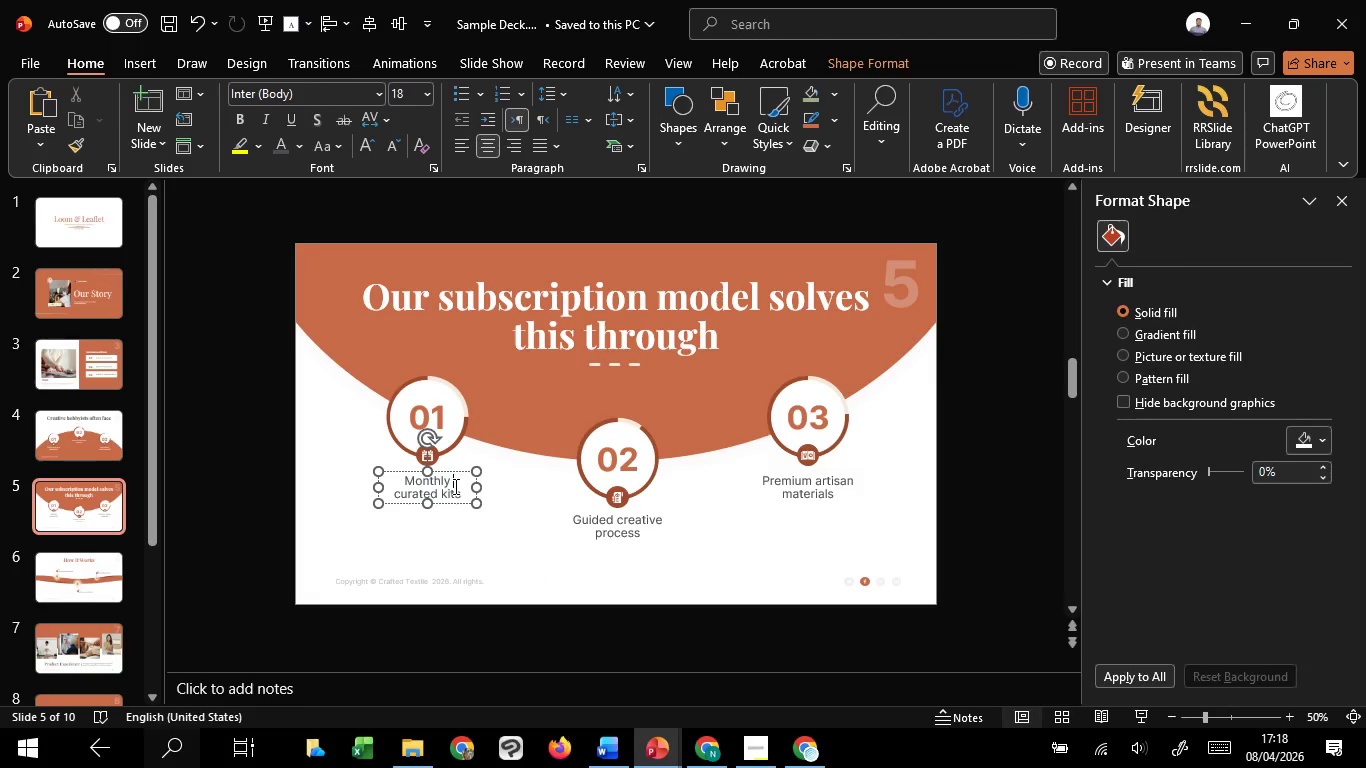 
hold_key(key=ShiftLeft, duration=1.5)
left_click([578, 526])
 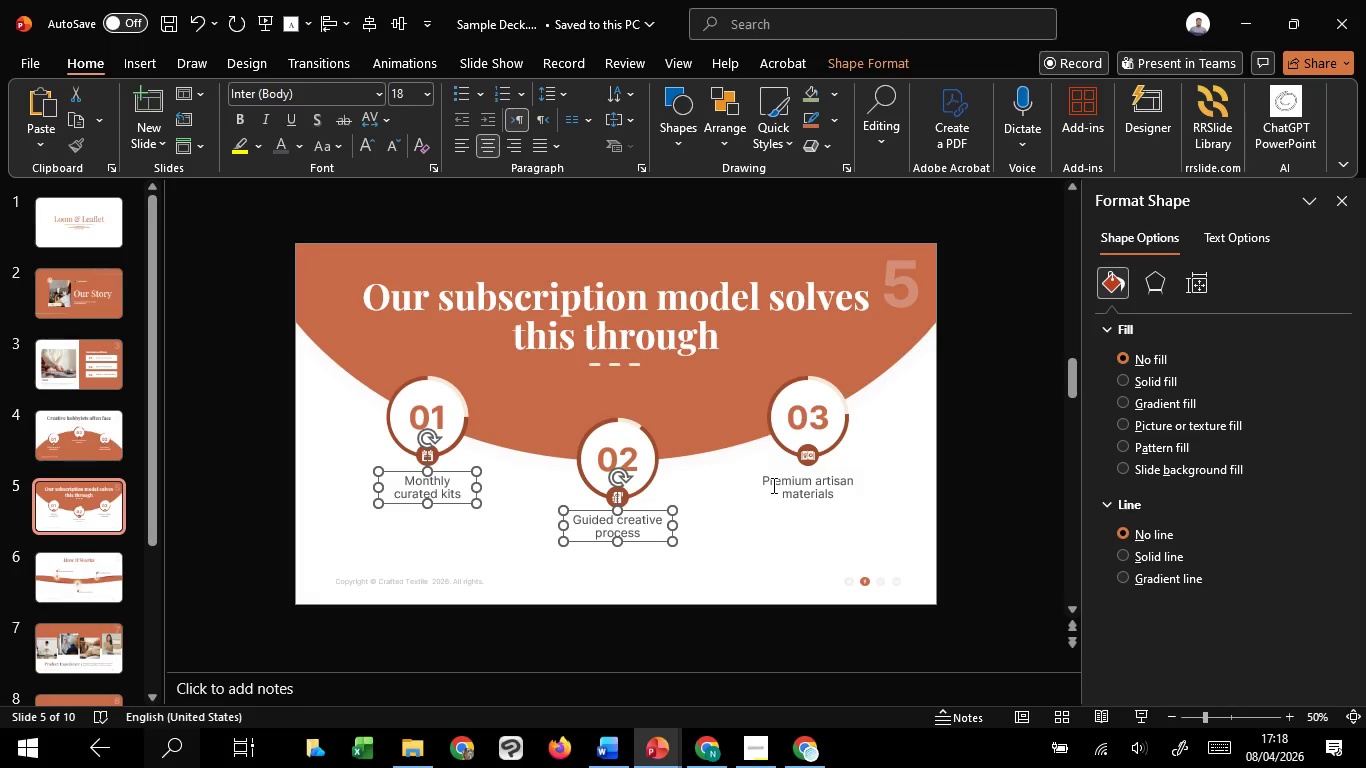 
hold_key(key=ShiftLeft, duration=1.5)
left_click([772, 485])
 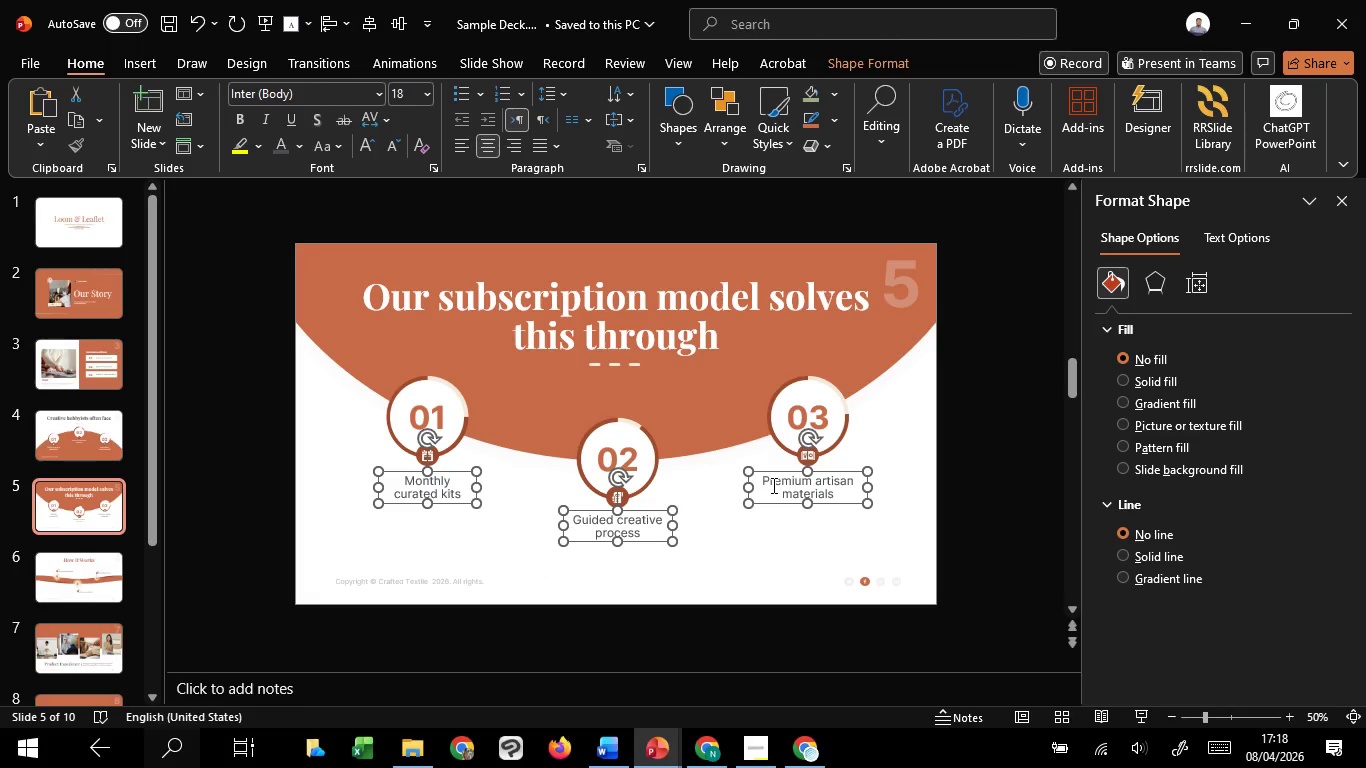 
hold_key(key=ShiftLeft, duration=1.11)
 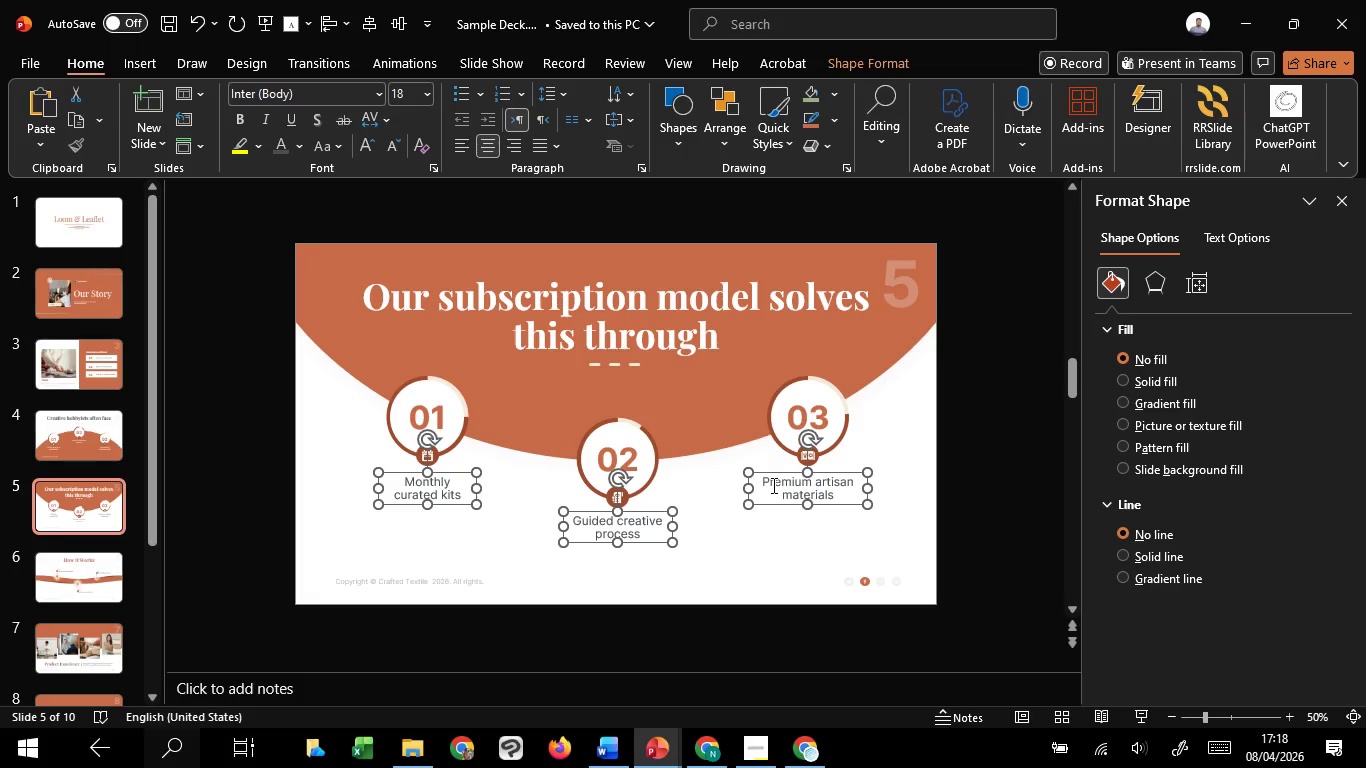 
key(ArrowDown)
 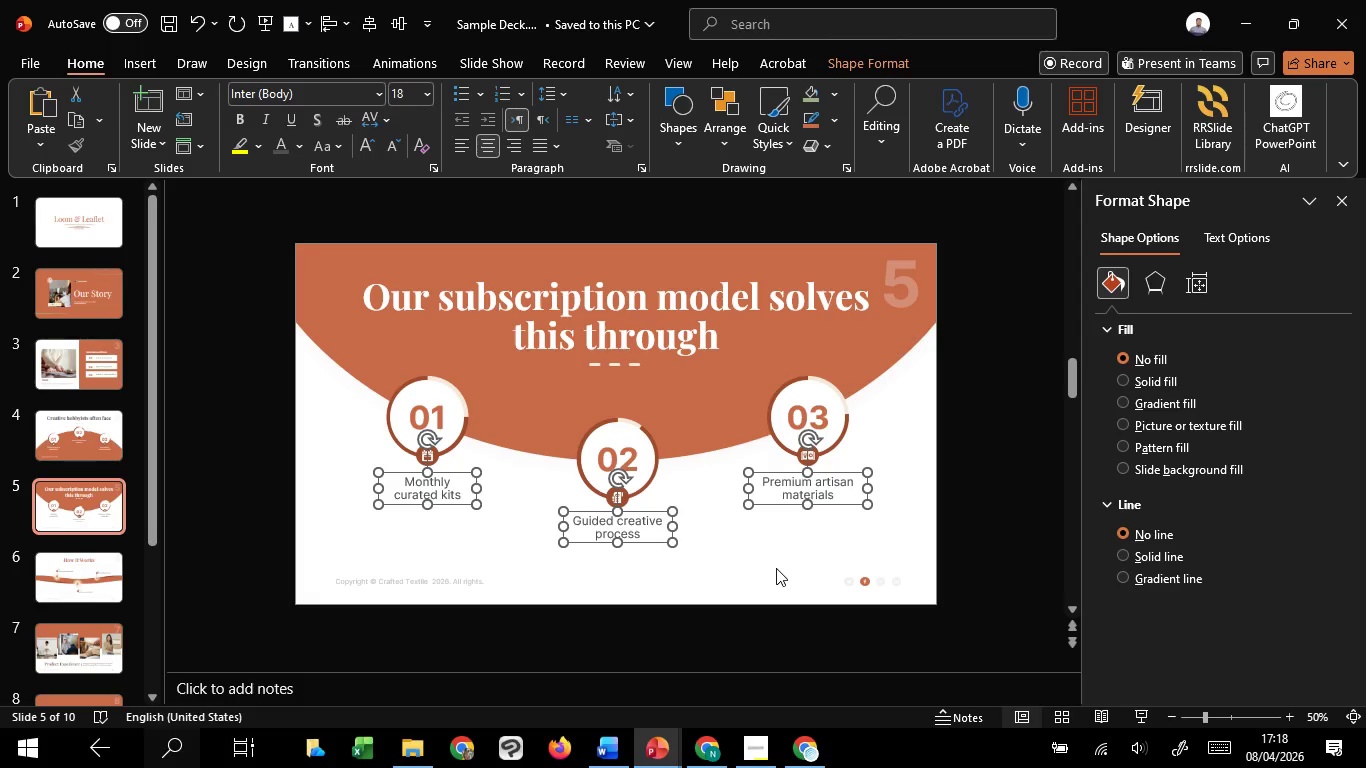 
left_click([776, 568])
 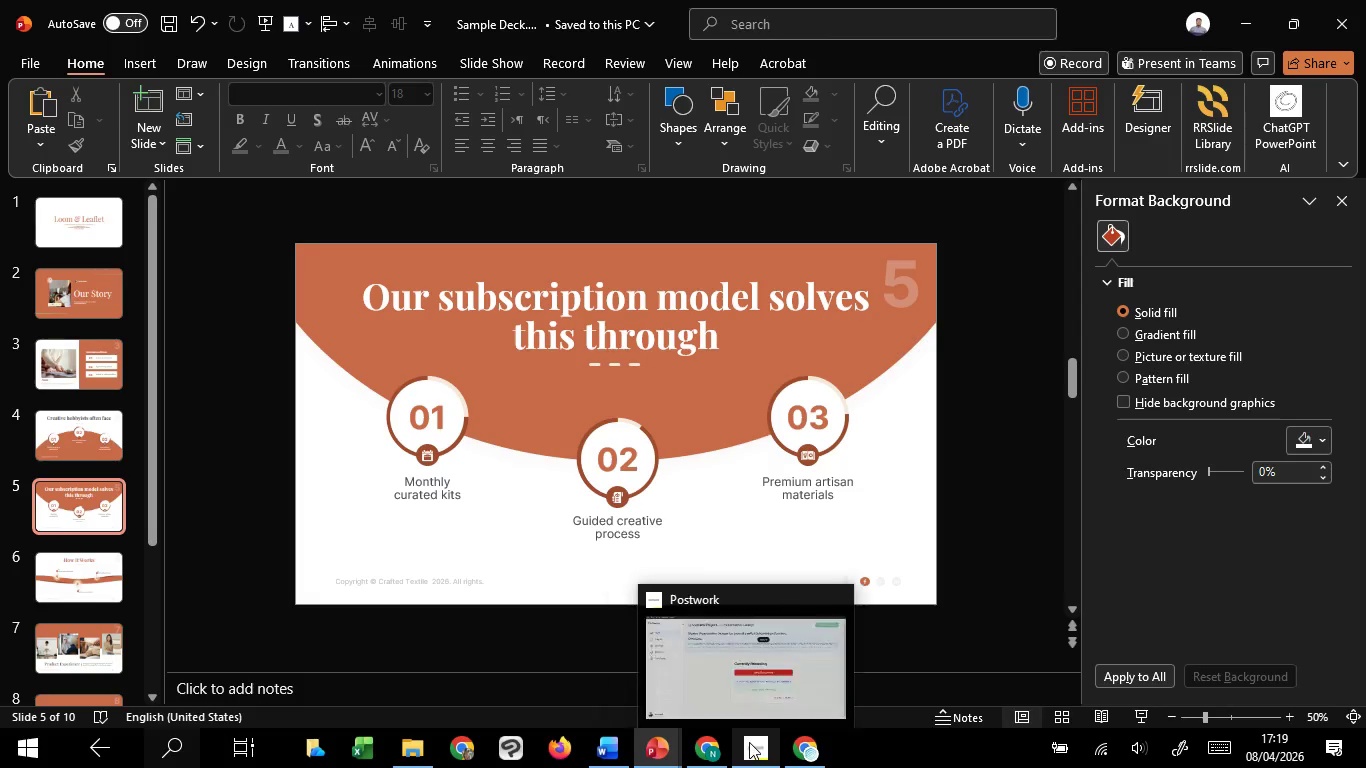 
wait(55.02)
 